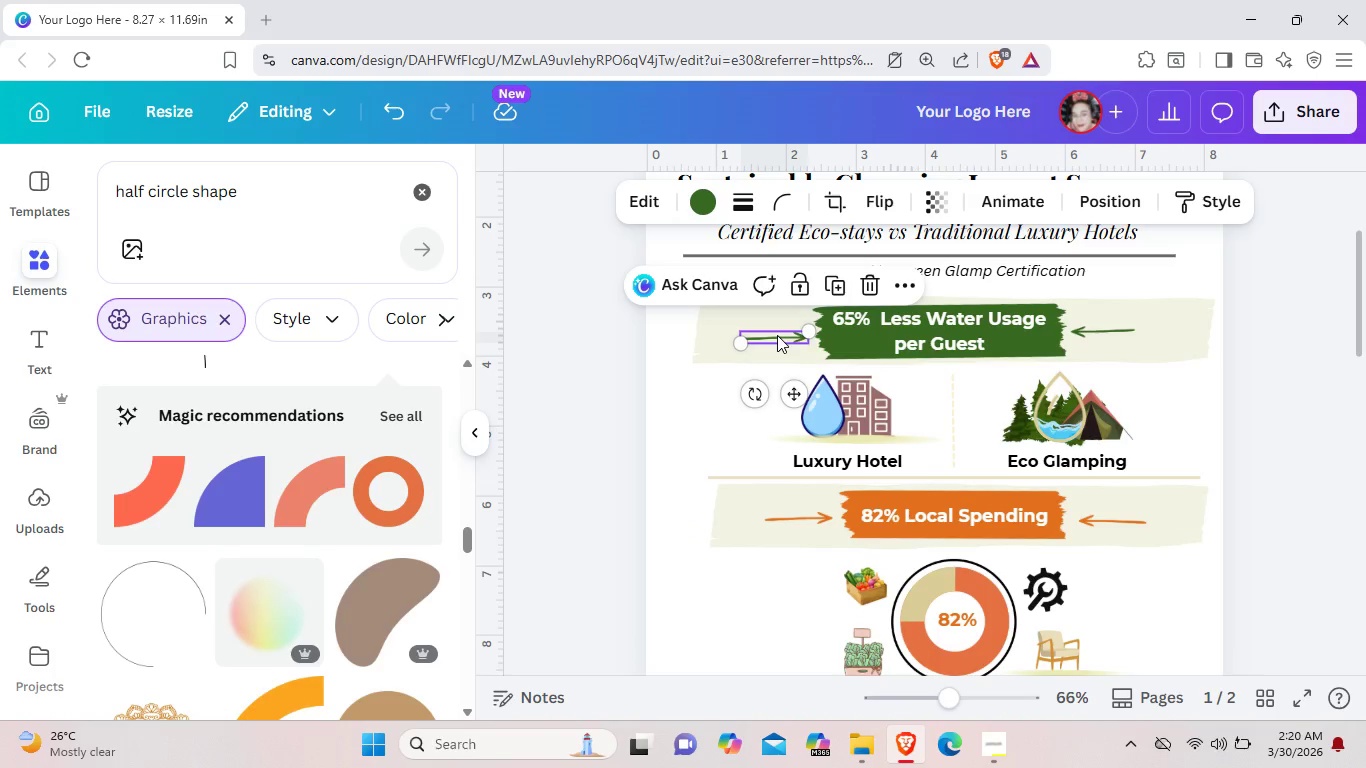 
key(Control+C)
 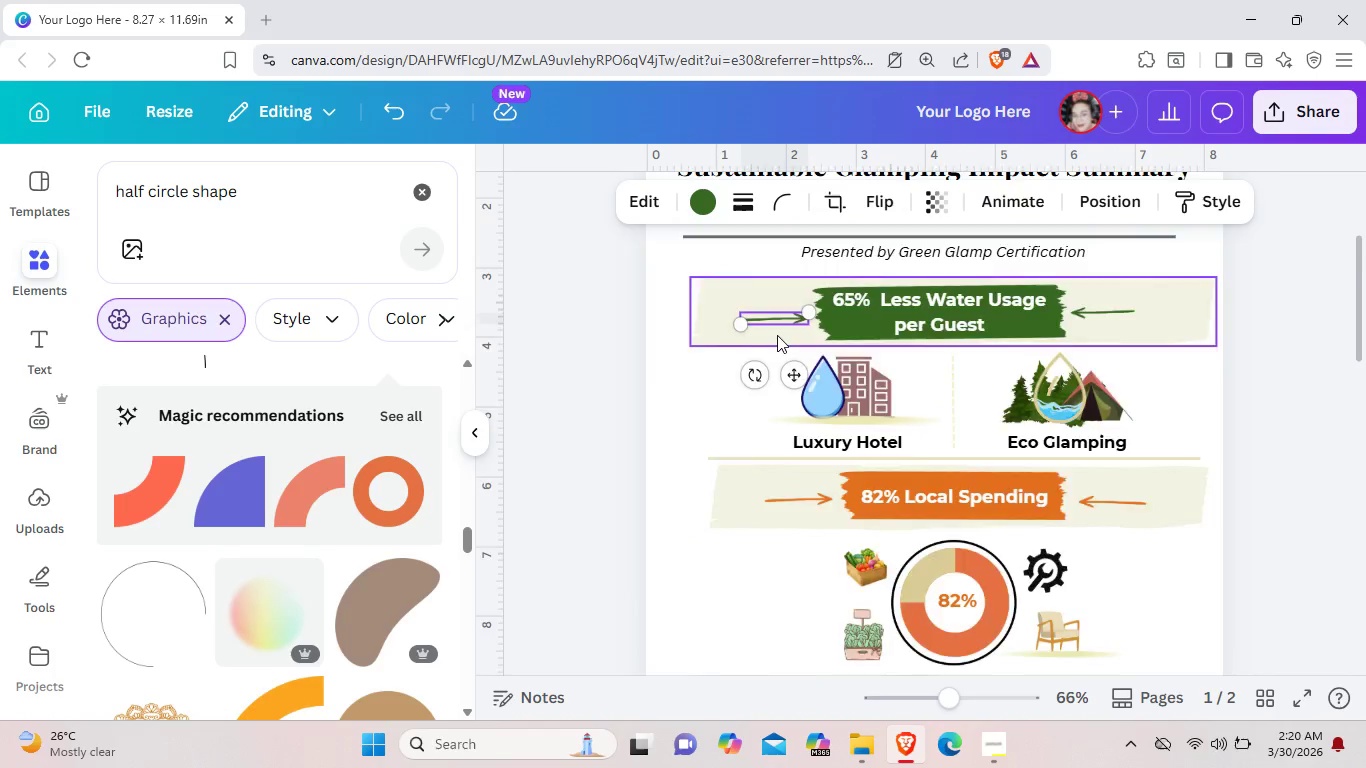 
scroll: coordinate [777, 335], scroll_direction: down, amount: 2.0
 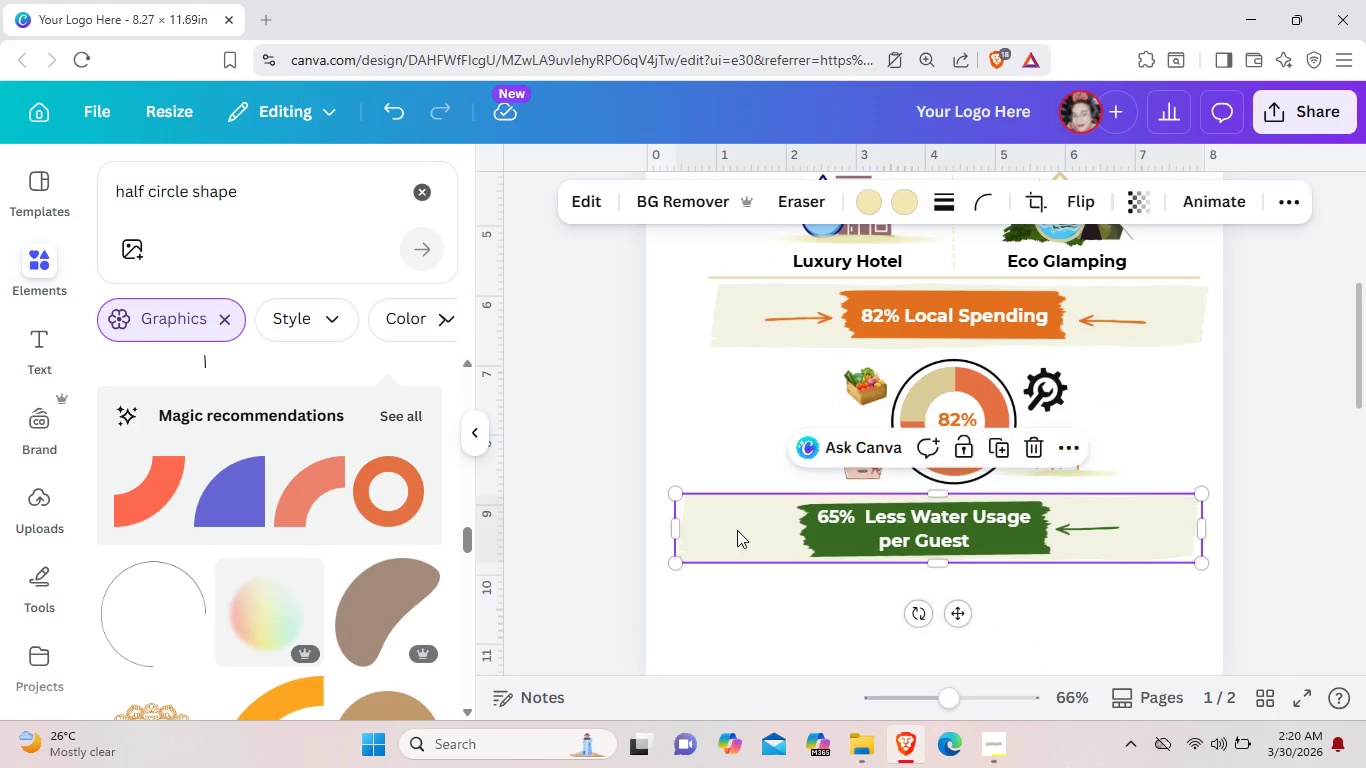 
key(Control+V)
 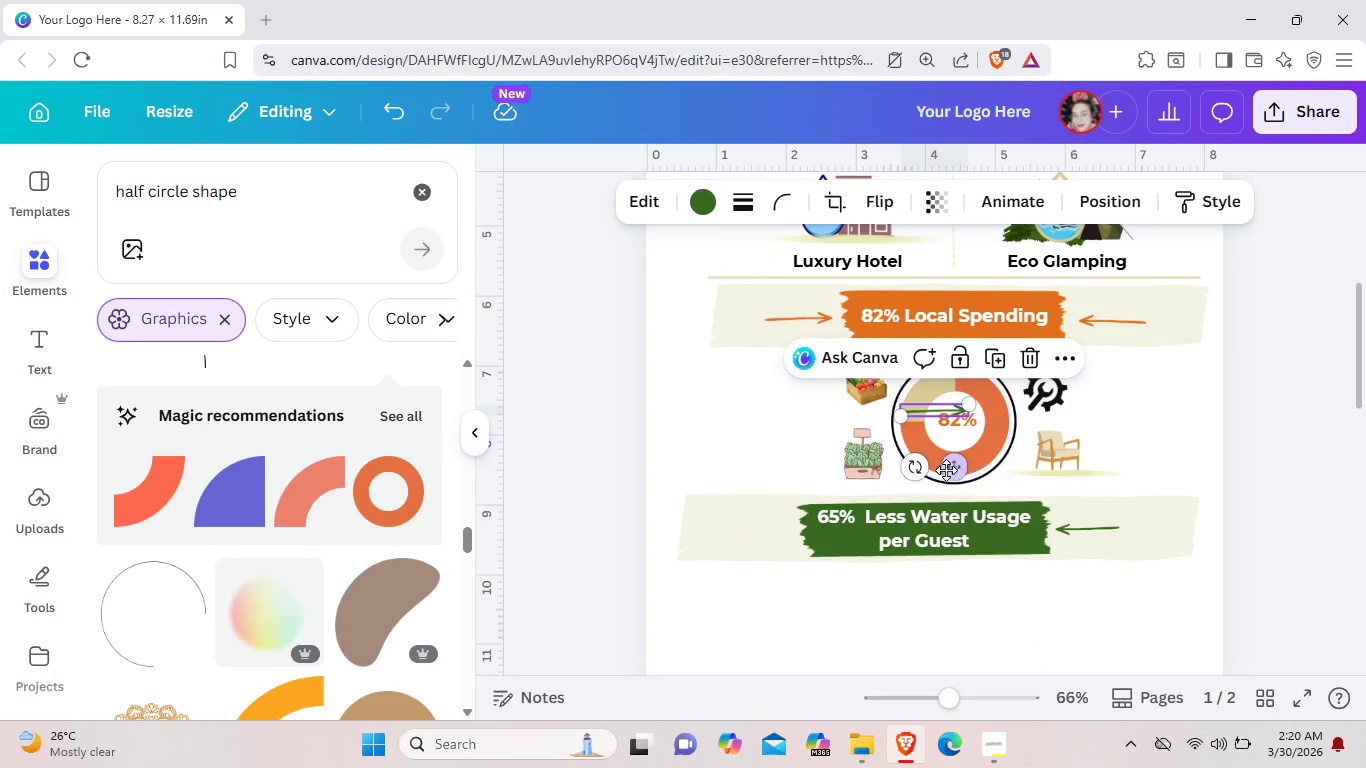 
left_click_drag(start_coordinate=[950, 472], to_coordinate=[769, 596])
 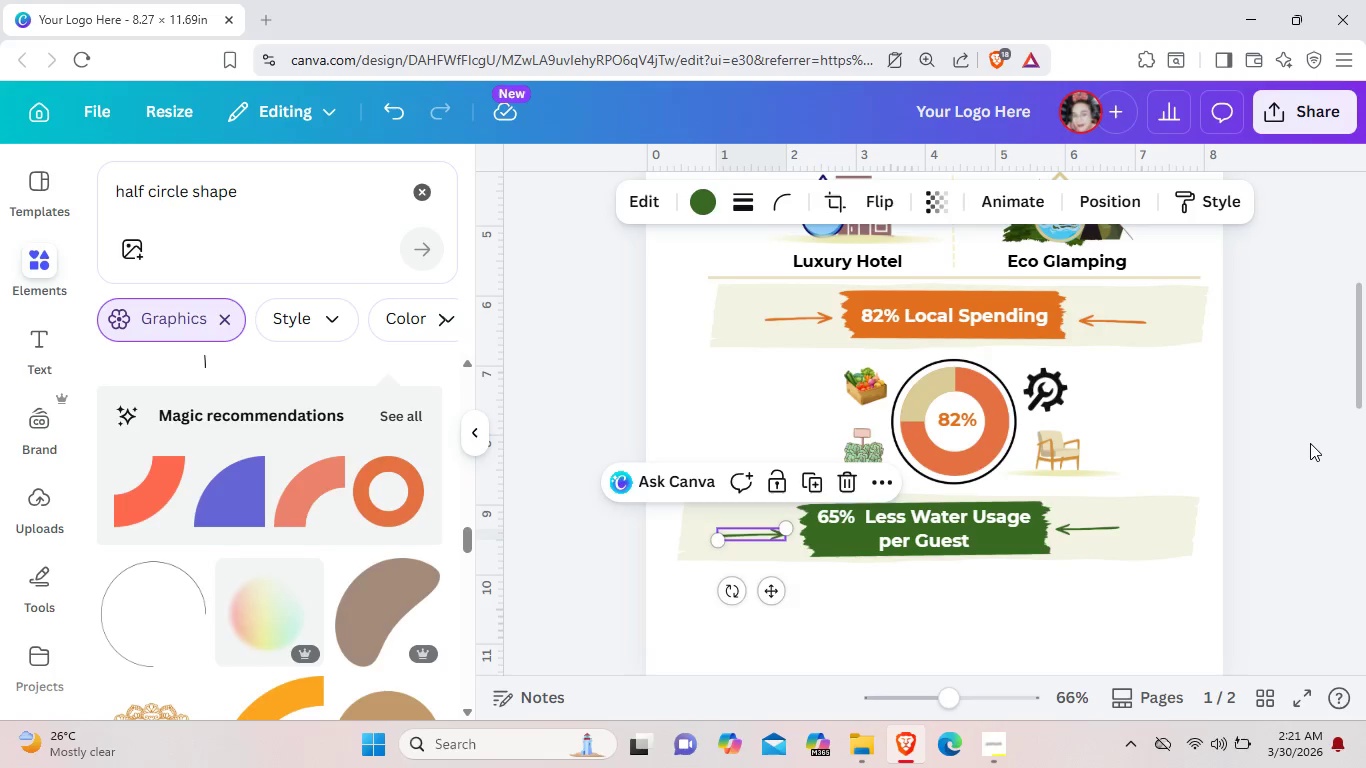 
left_click([1310, 443])
 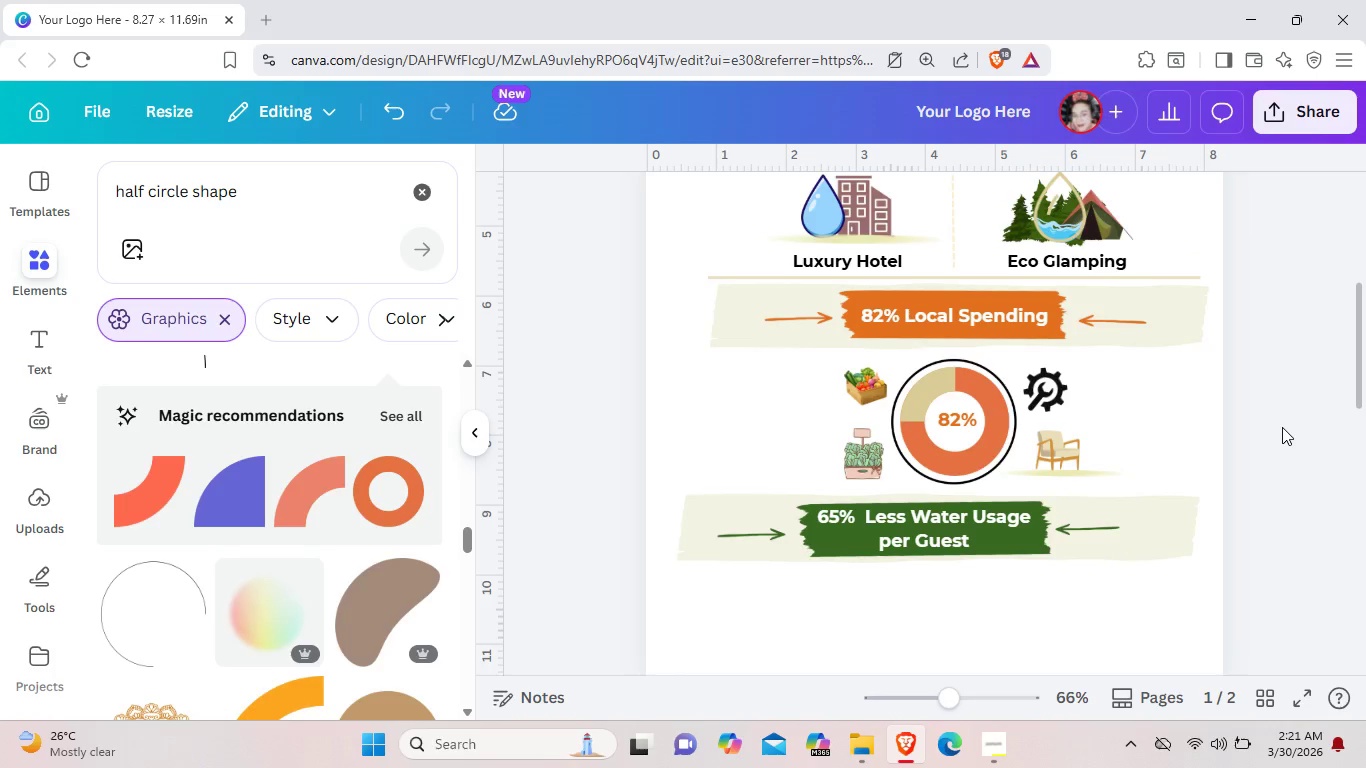 
scroll: coordinate [1238, 485], scroll_direction: up, amount: 3.0
 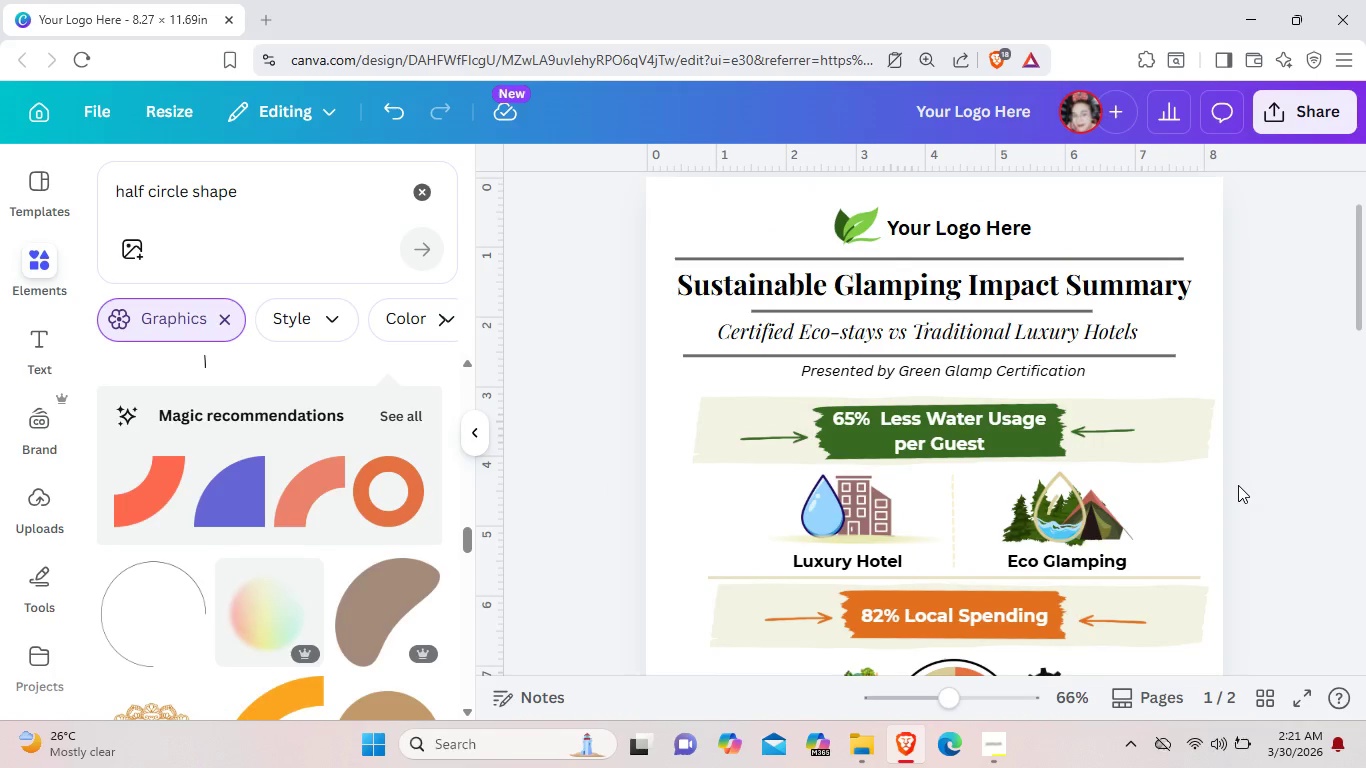 
scroll: coordinate [1237, 486], scroll_direction: down, amount: 2.0
 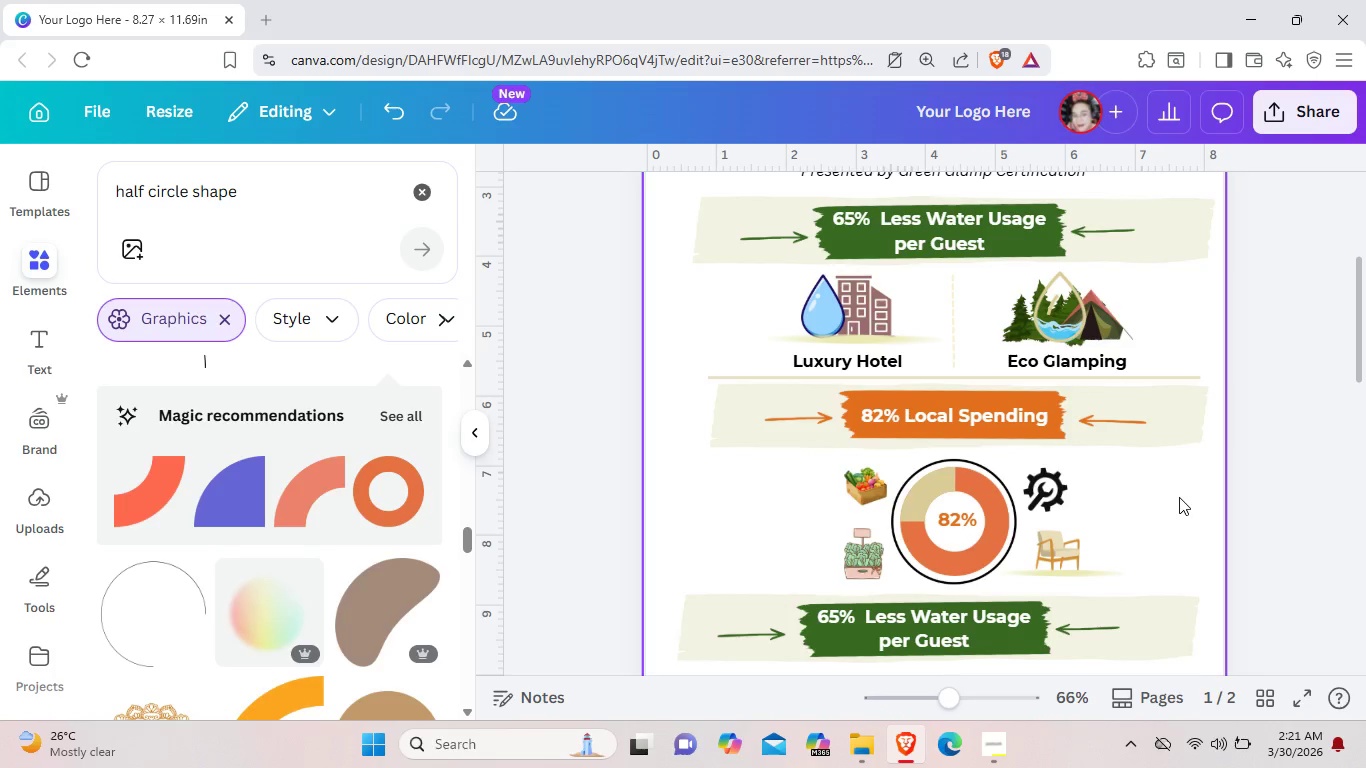 
left_click_drag(start_coordinate=[1152, 539], to_coordinate=[842, 489])
 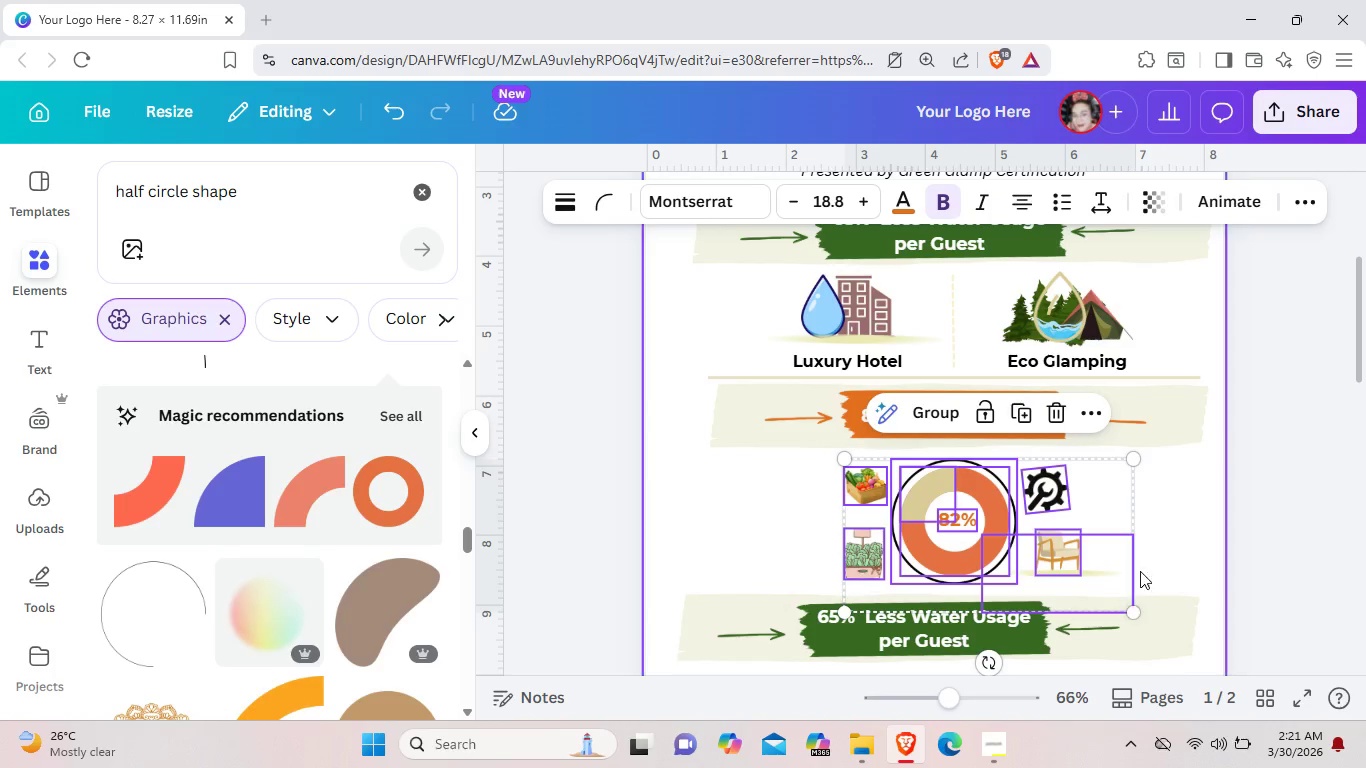 
left_click([1182, 549])
 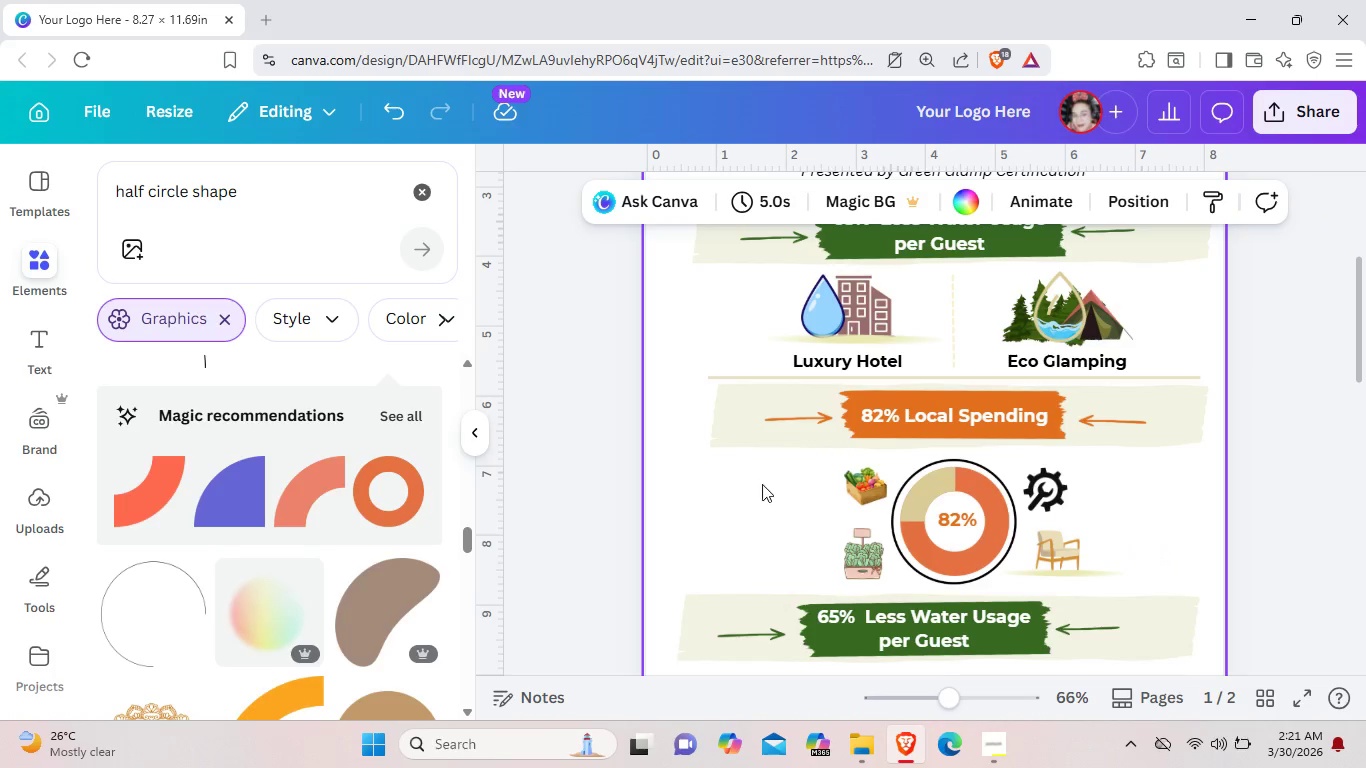 
left_click_drag(start_coordinate=[771, 465], to_coordinate=[1106, 560])
 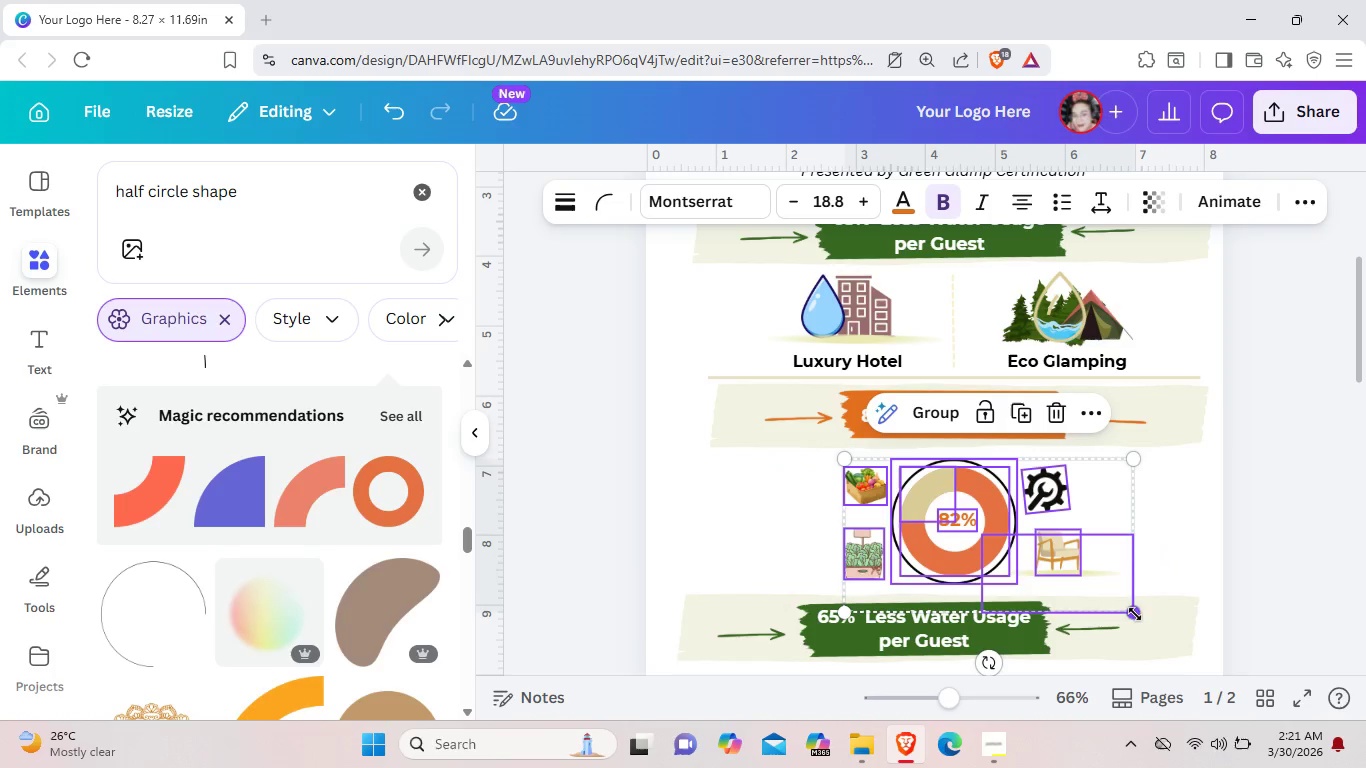 
left_click_drag(start_coordinate=[1135, 614], to_coordinate=[1093, 572])
 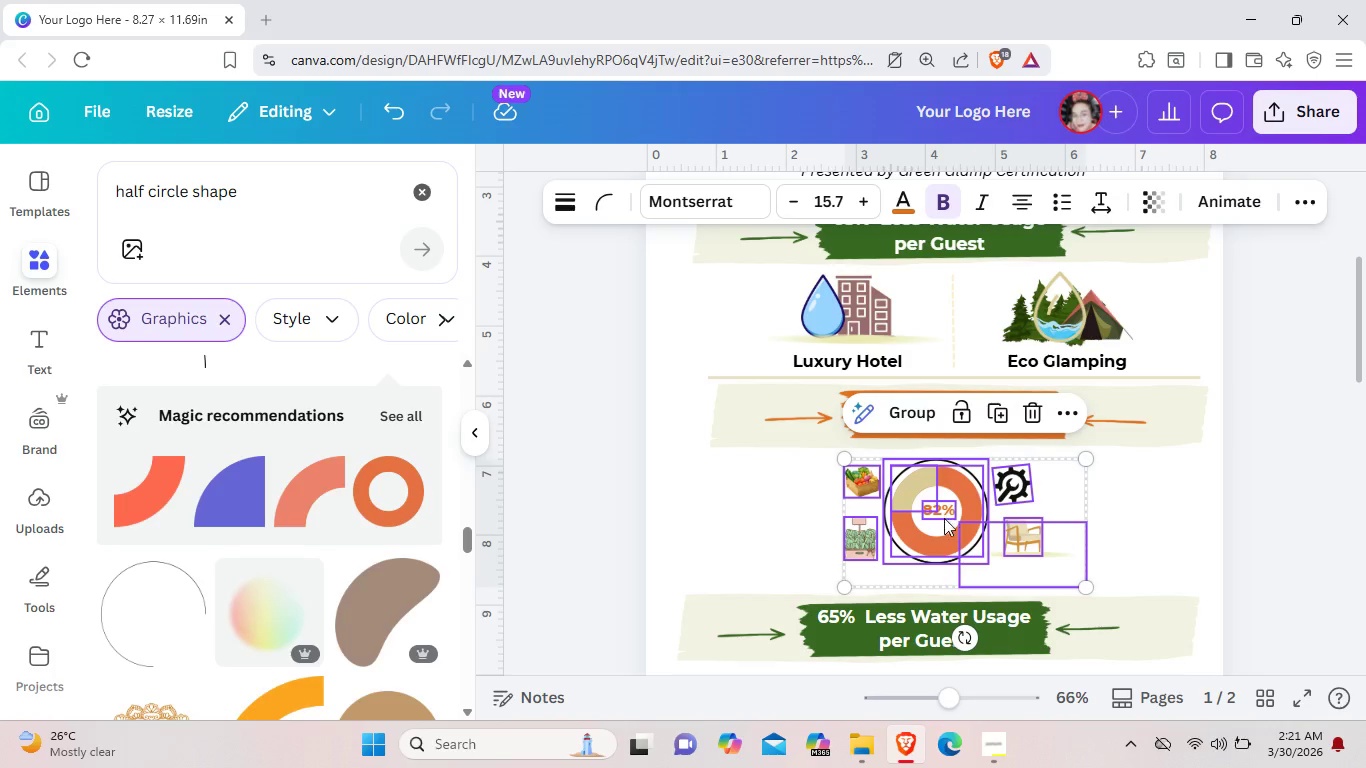 
left_click_drag(start_coordinate=[944, 515], to_coordinate=[949, 527])
 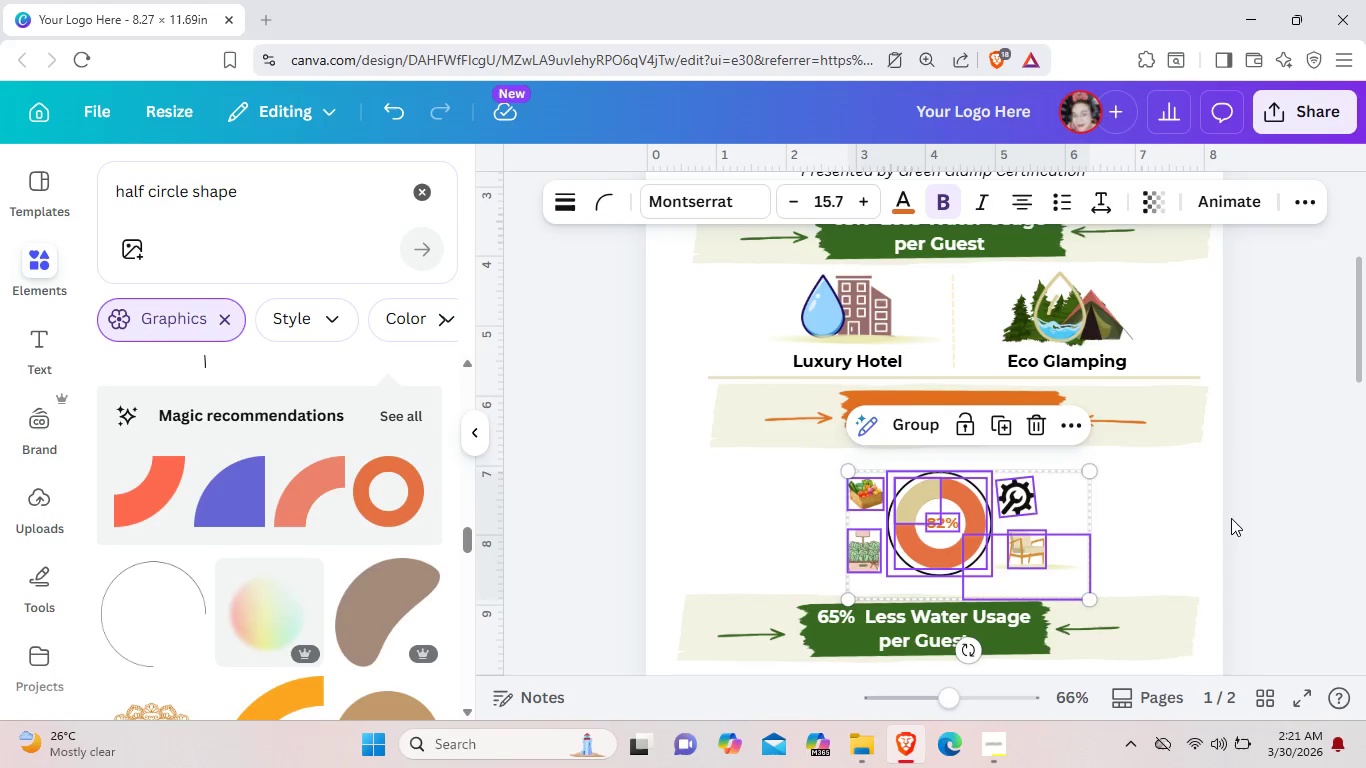 
left_click([1231, 518])
 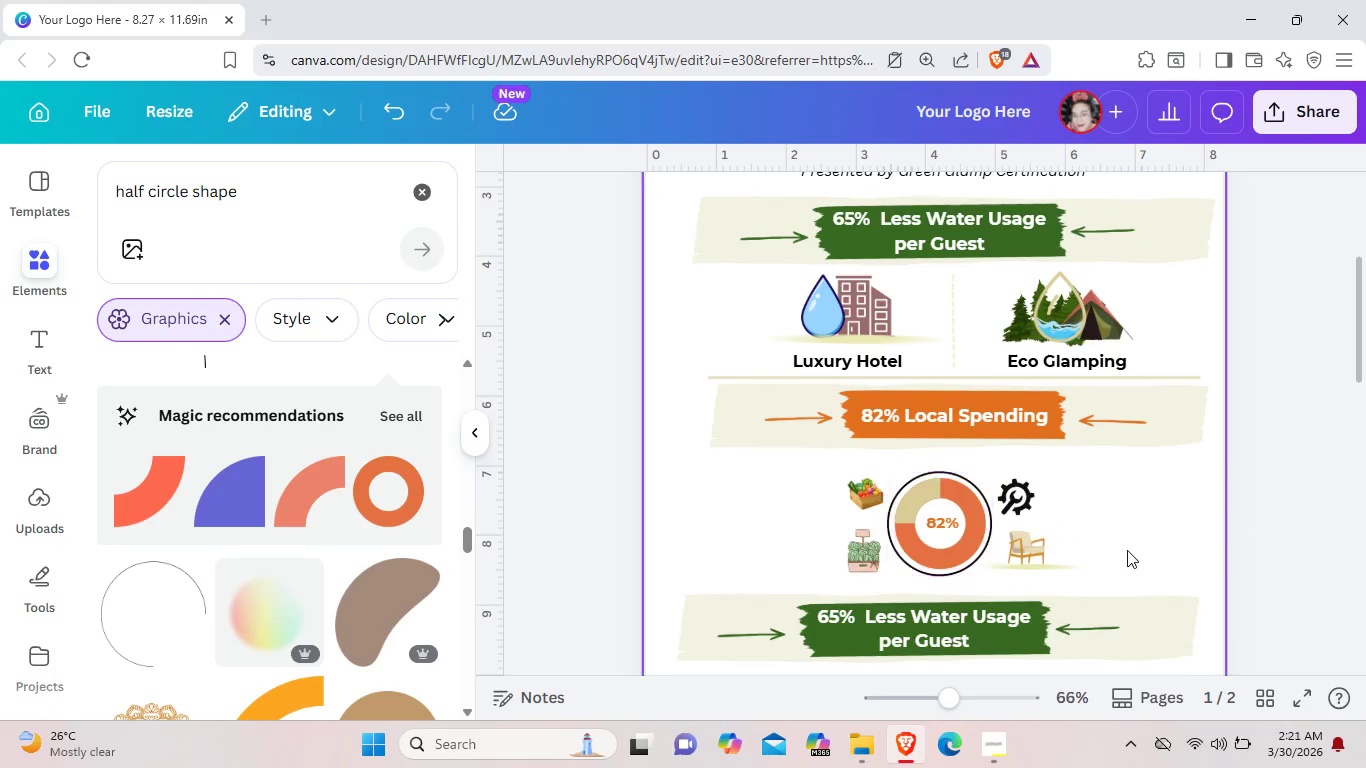 
left_click_drag(start_coordinate=[1131, 551], to_coordinate=[834, 467])
 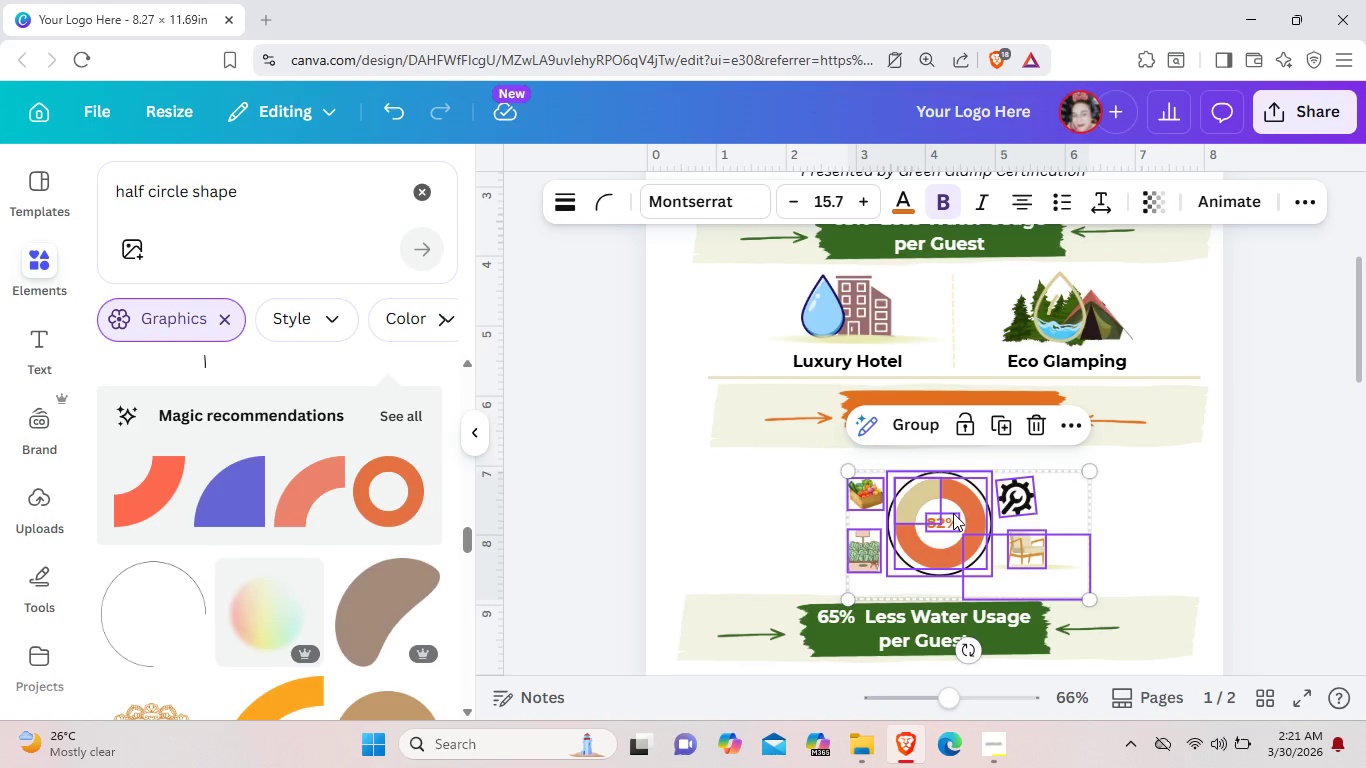 
left_click_drag(start_coordinate=[953, 513], to_coordinate=[969, 517])
 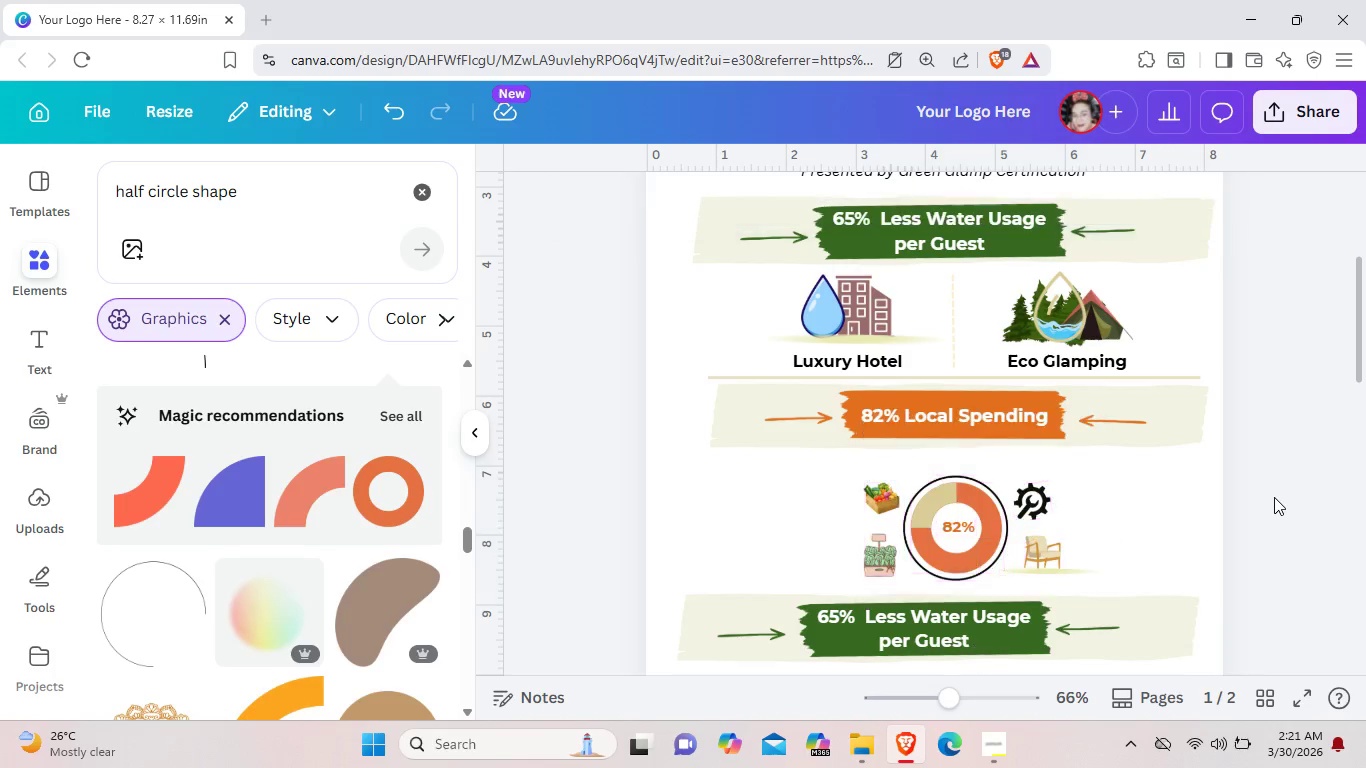 
scroll: coordinate [1274, 497], scroll_direction: down, amount: 1.0
 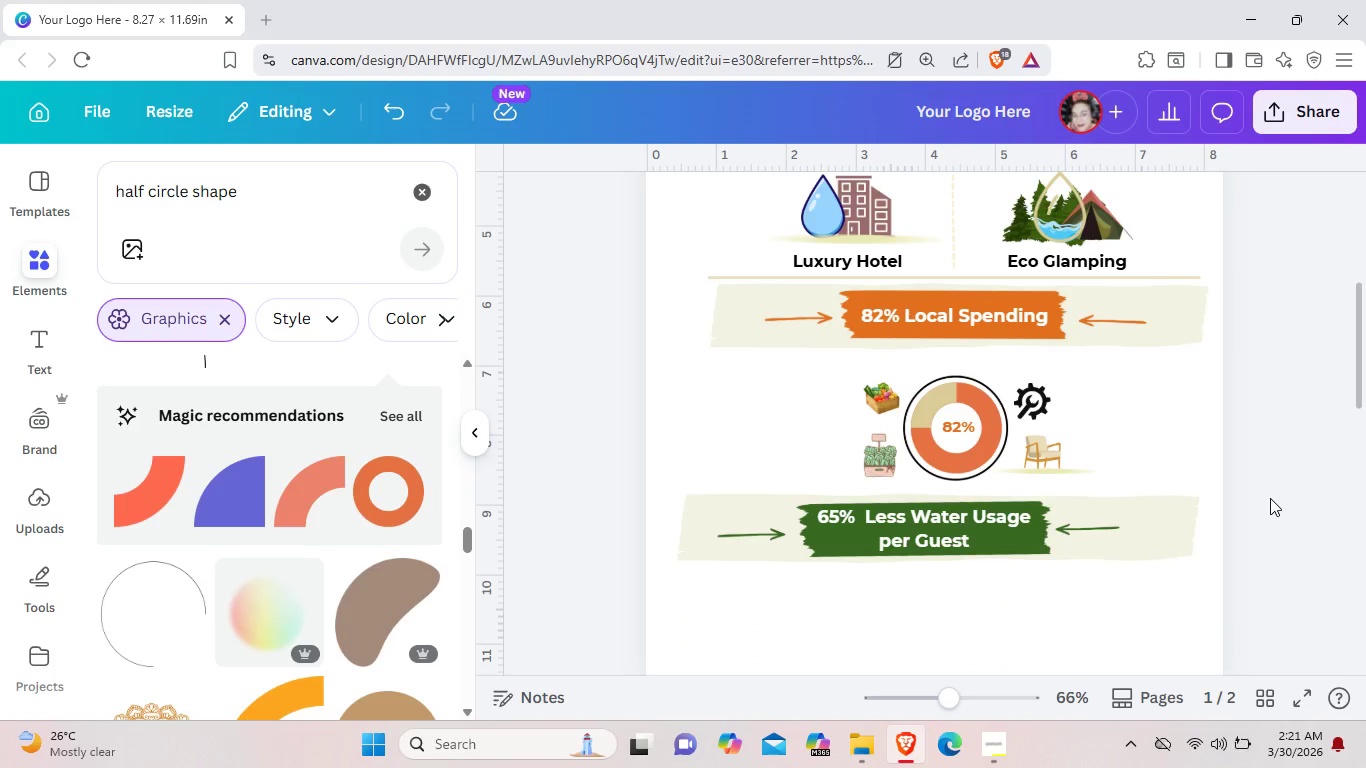 
scroll: coordinate [1265, 498], scroll_direction: up, amount: 2.0
 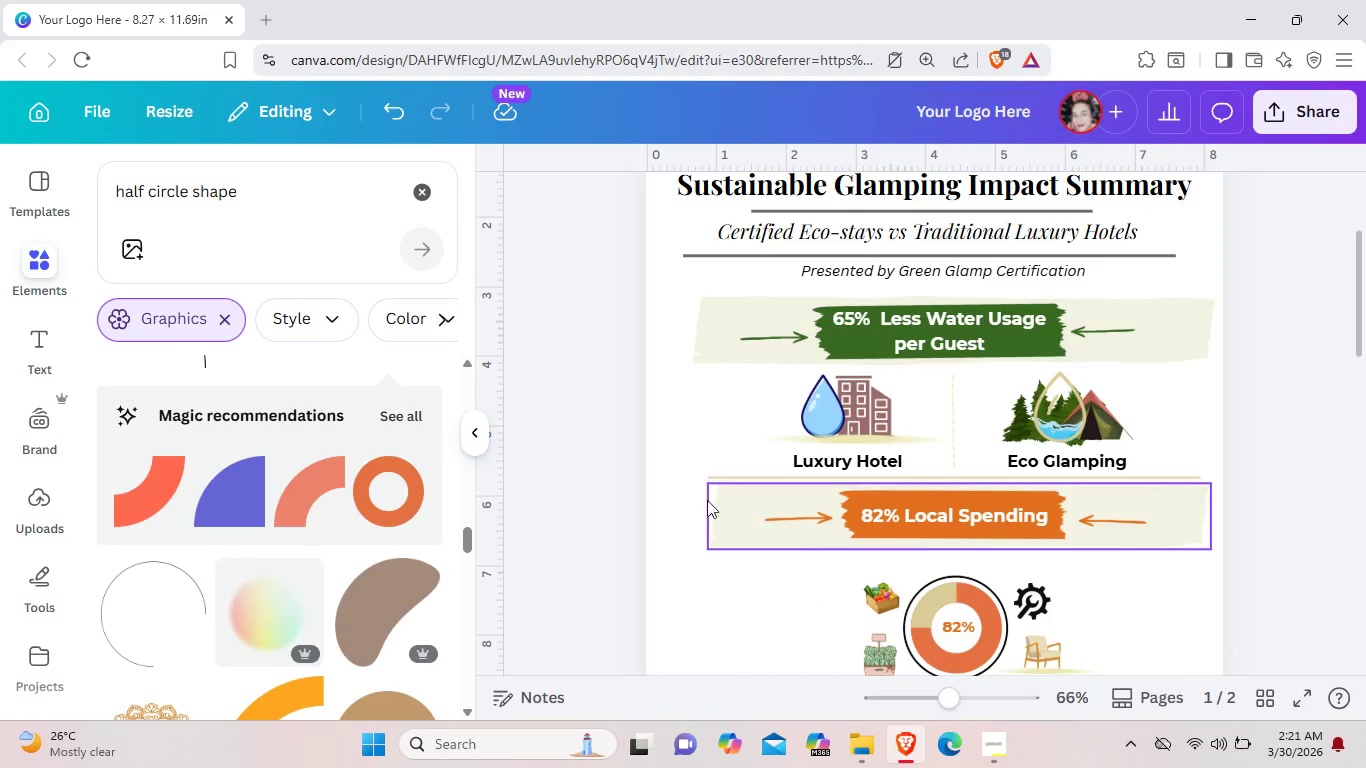 
left_click_drag(start_coordinate=[682, 491], to_coordinate=[893, 527])
 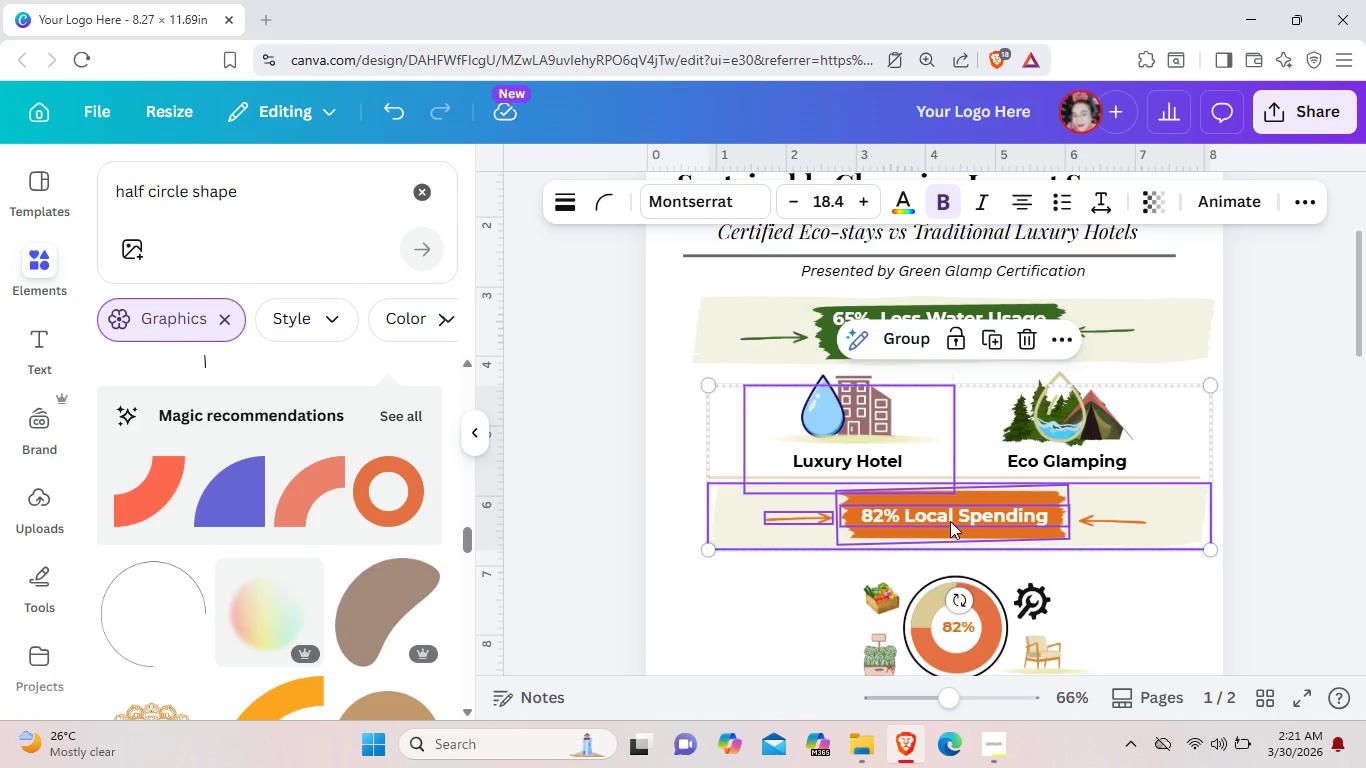 
left_click_drag(start_coordinate=[950, 521], to_coordinate=[946, 538])
 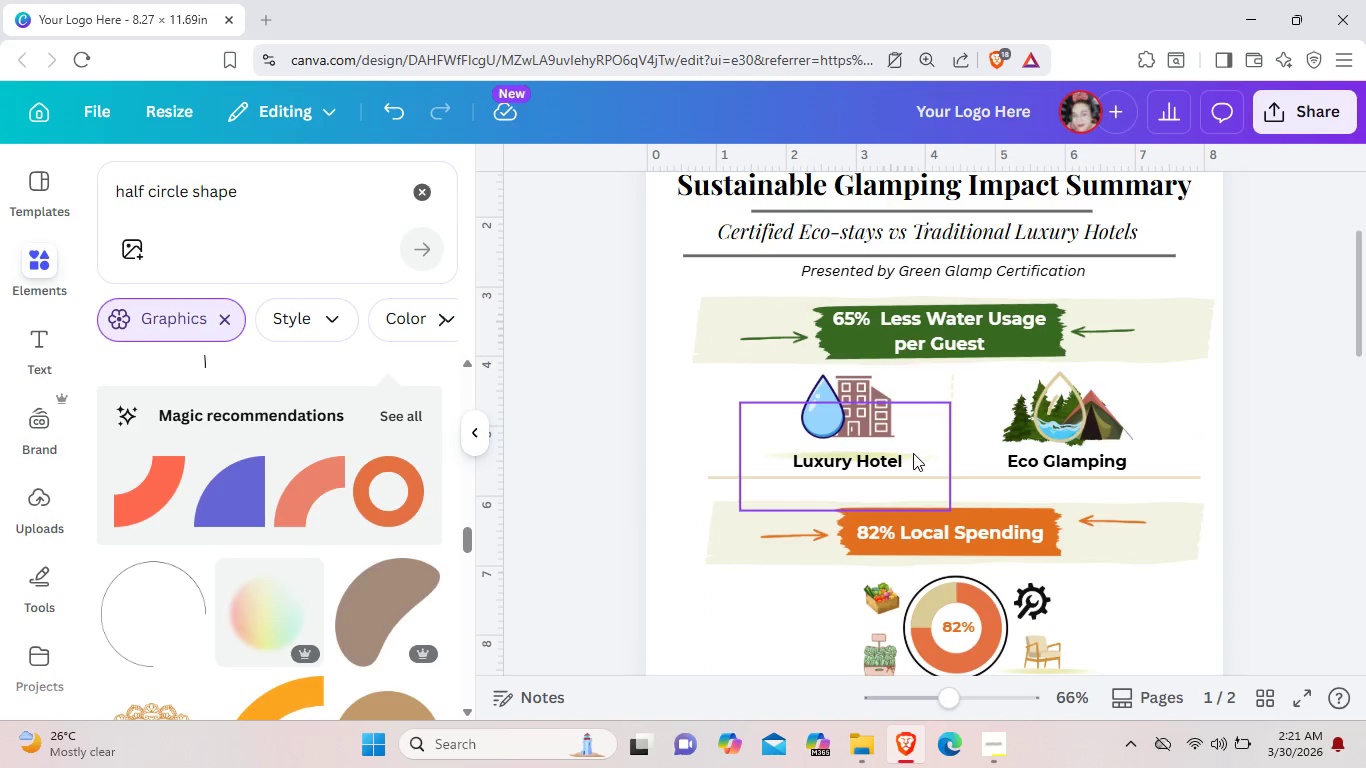 
left_click_drag(start_coordinate=[909, 459], to_coordinate=[907, 441])
 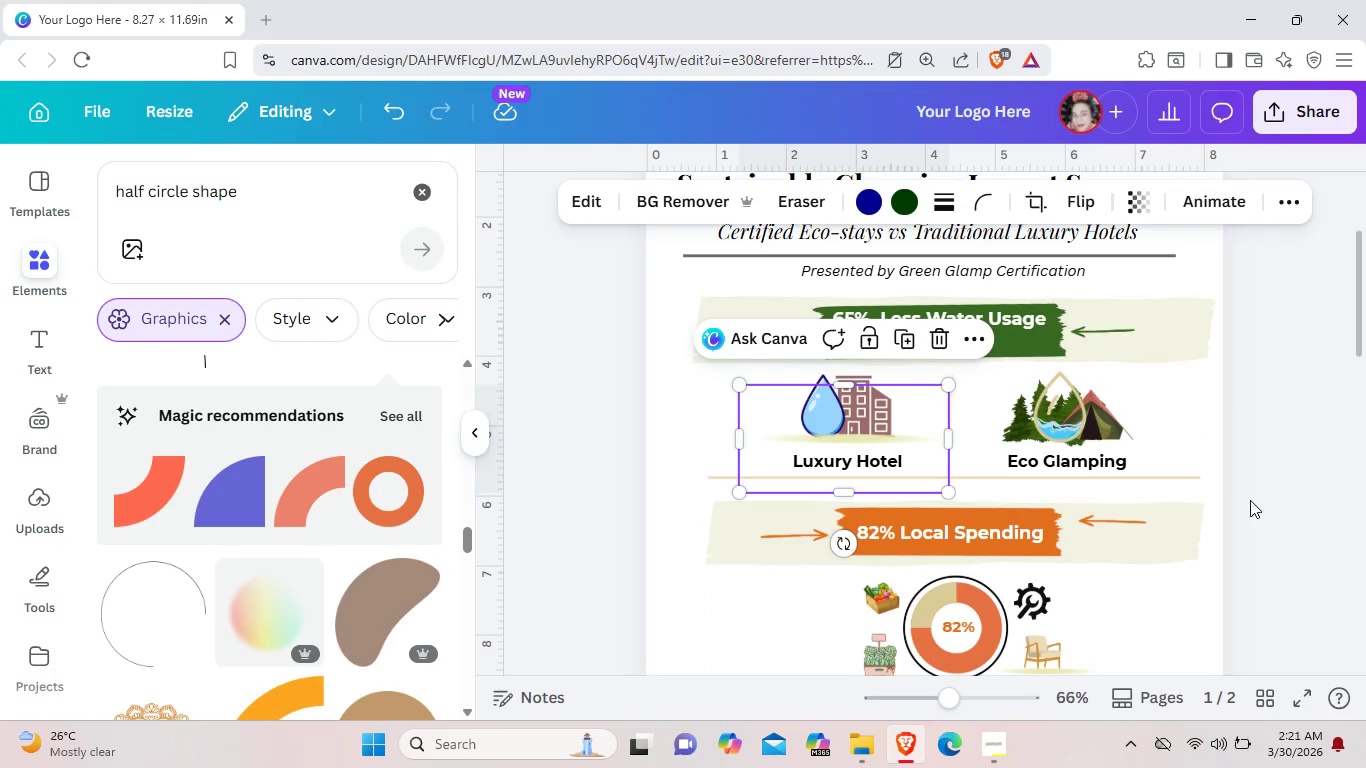 
left_click([1251, 500])
 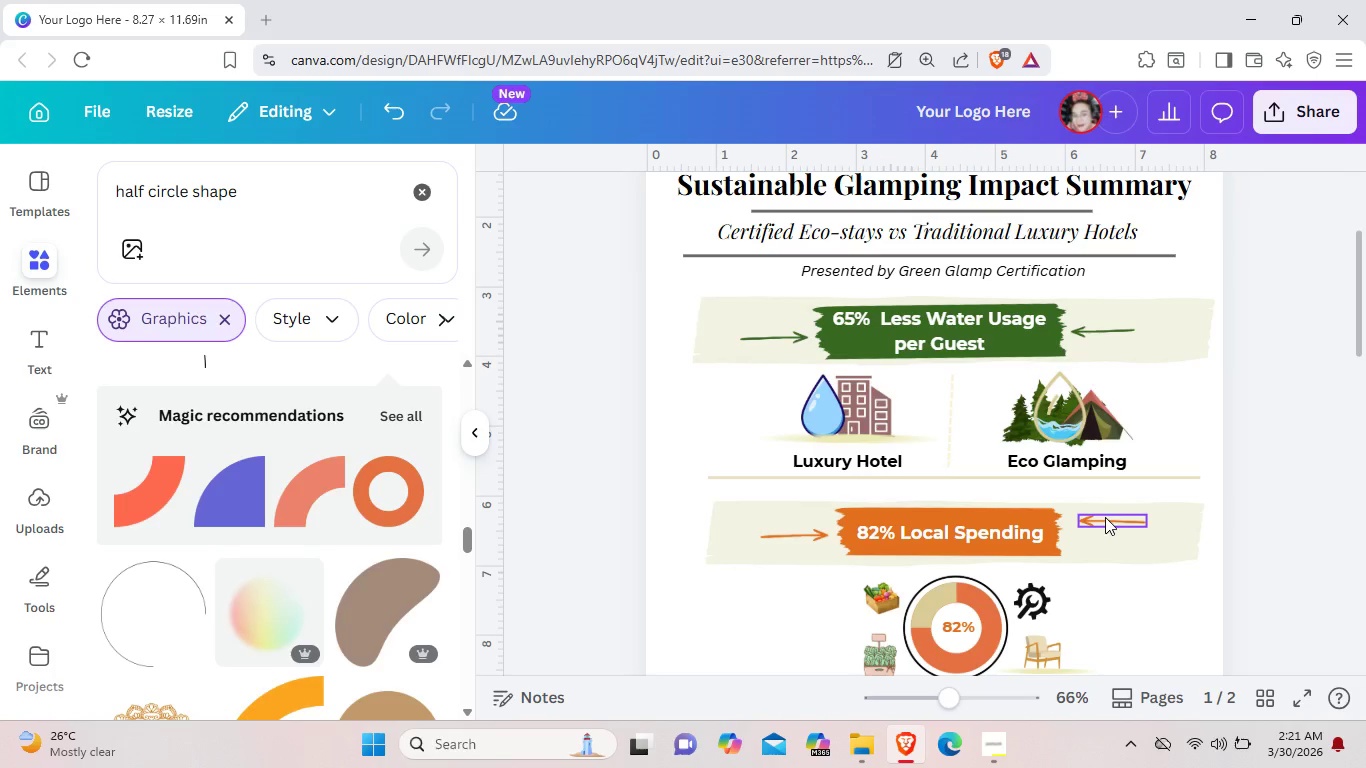 
left_click_drag(start_coordinate=[1102, 520], to_coordinate=[1091, 529])
 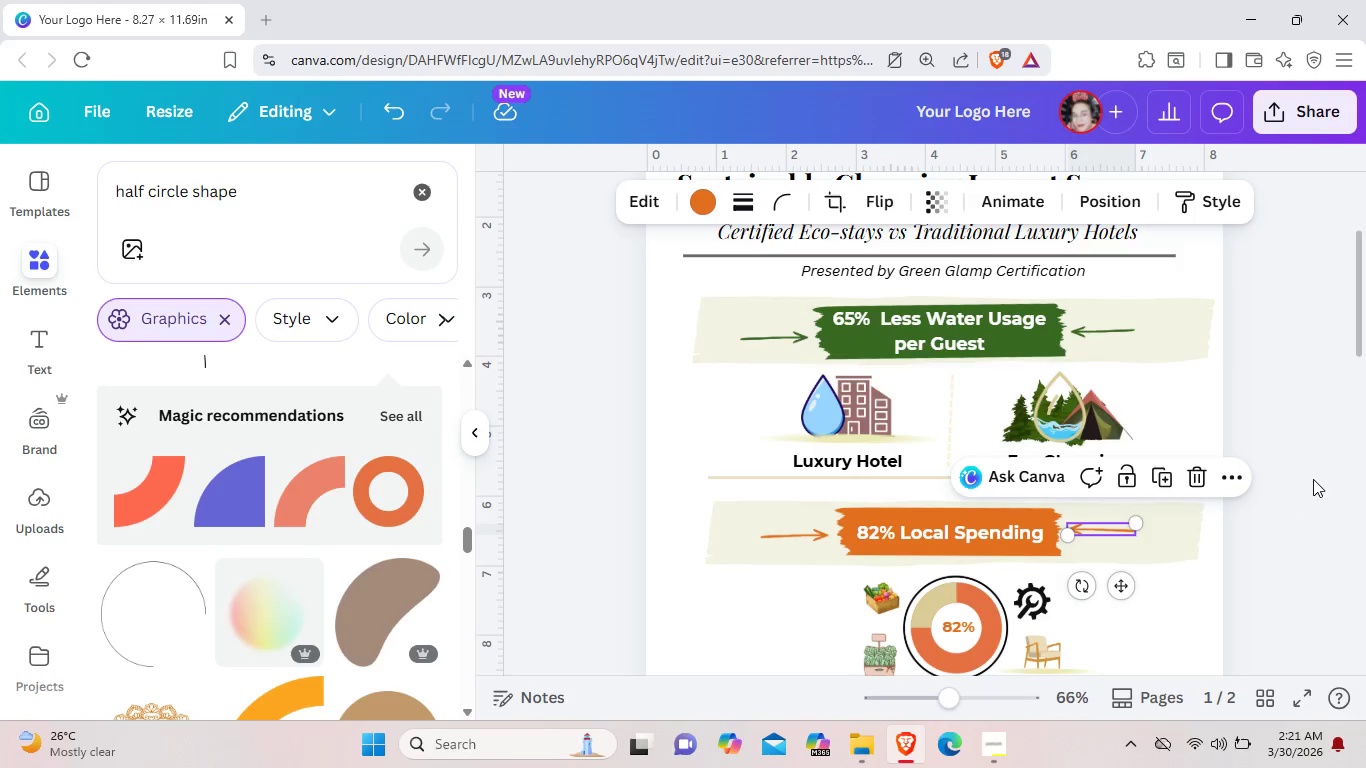 
left_click([1313, 479])
 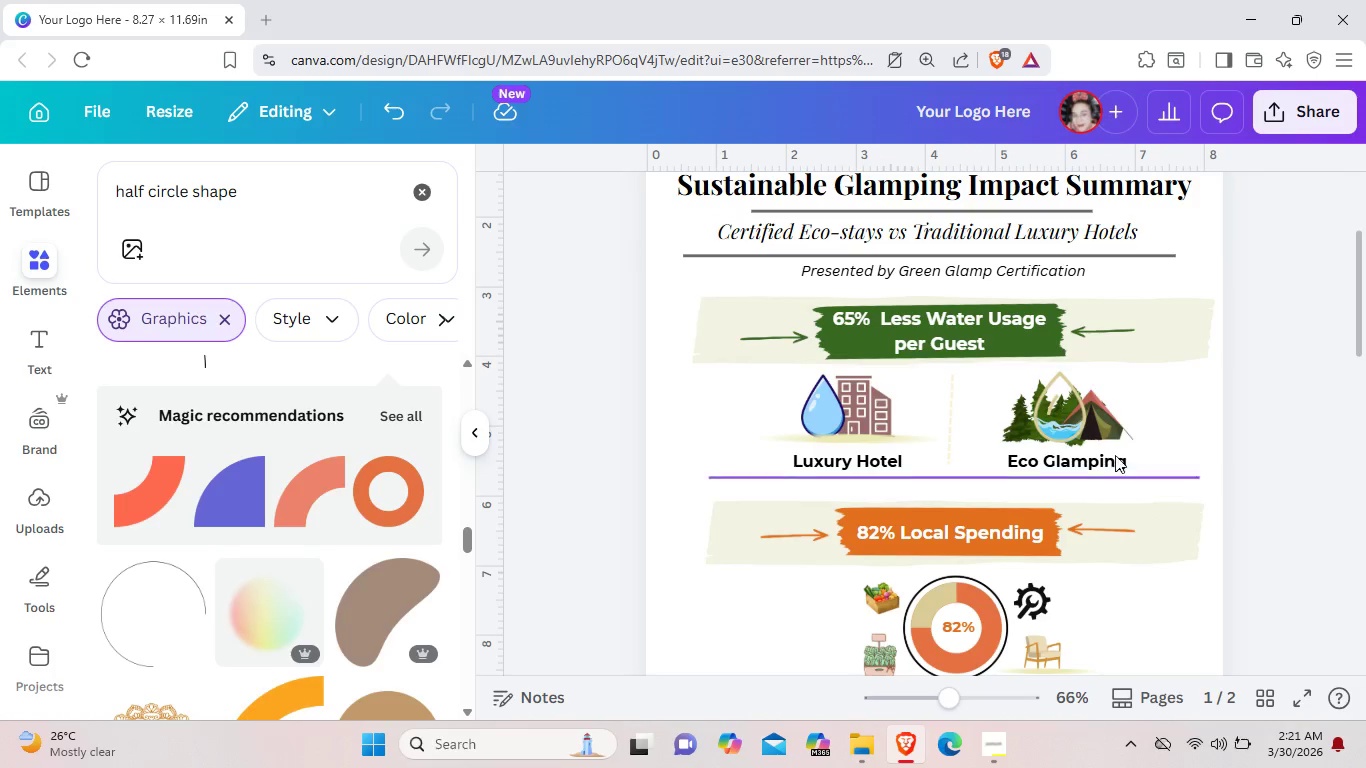 
left_click_drag(start_coordinate=[872, 453], to_coordinate=[870, 447])
 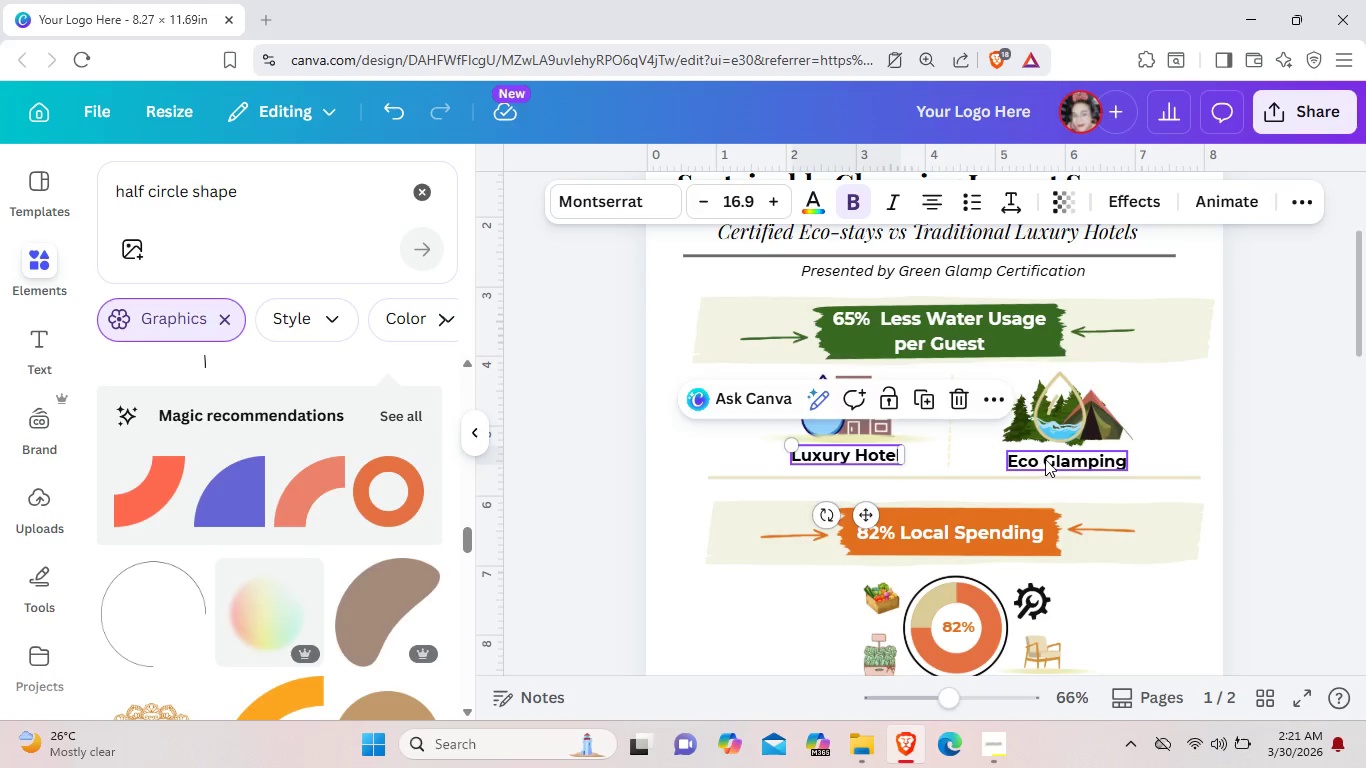 
left_click_drag(start_coordinate=[1045, 461], to_coordinate=[1045, 454])
 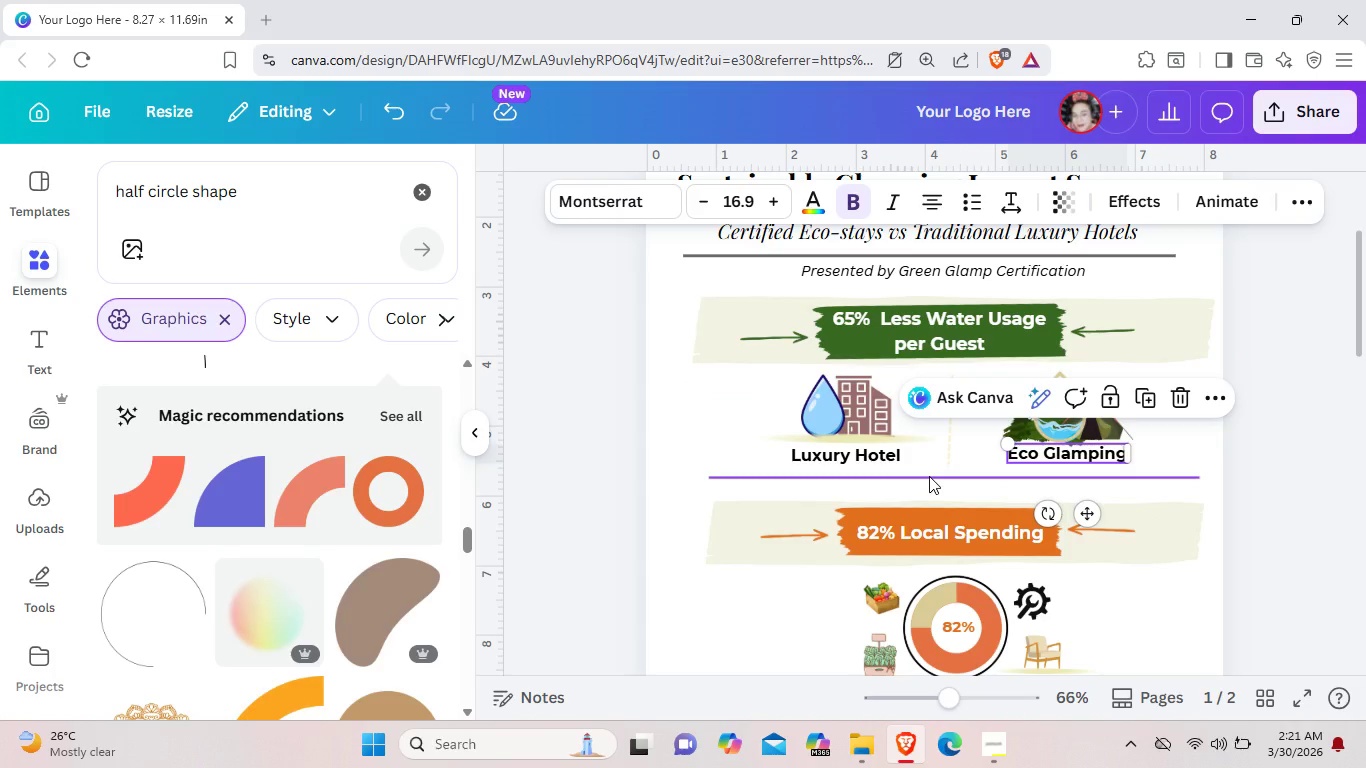 
left_click_drag(start_coordinate=[929, 476], to_coordinate=[926, 469])
 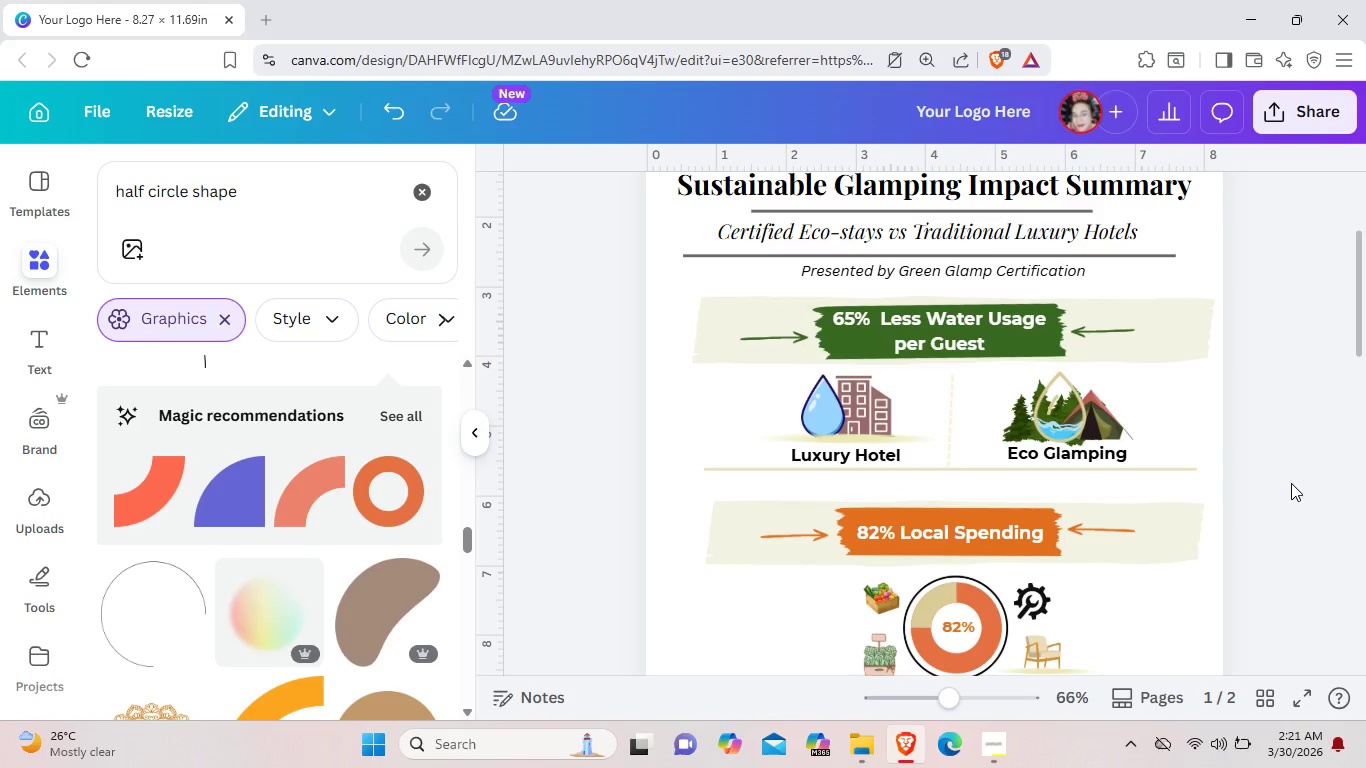 
wait(9.38)
 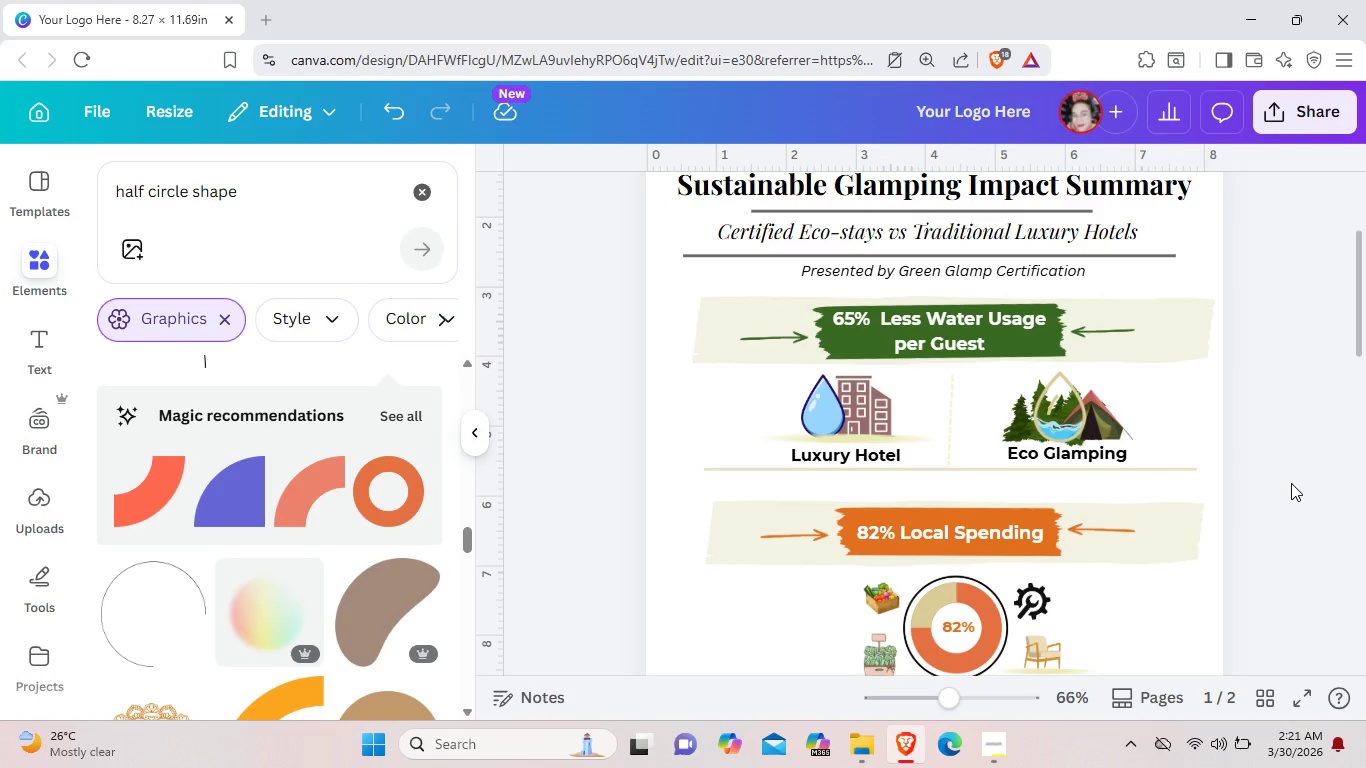 
left_click_drag(start_coordinate=[671, 290], to_coordinate=[962, 335])
 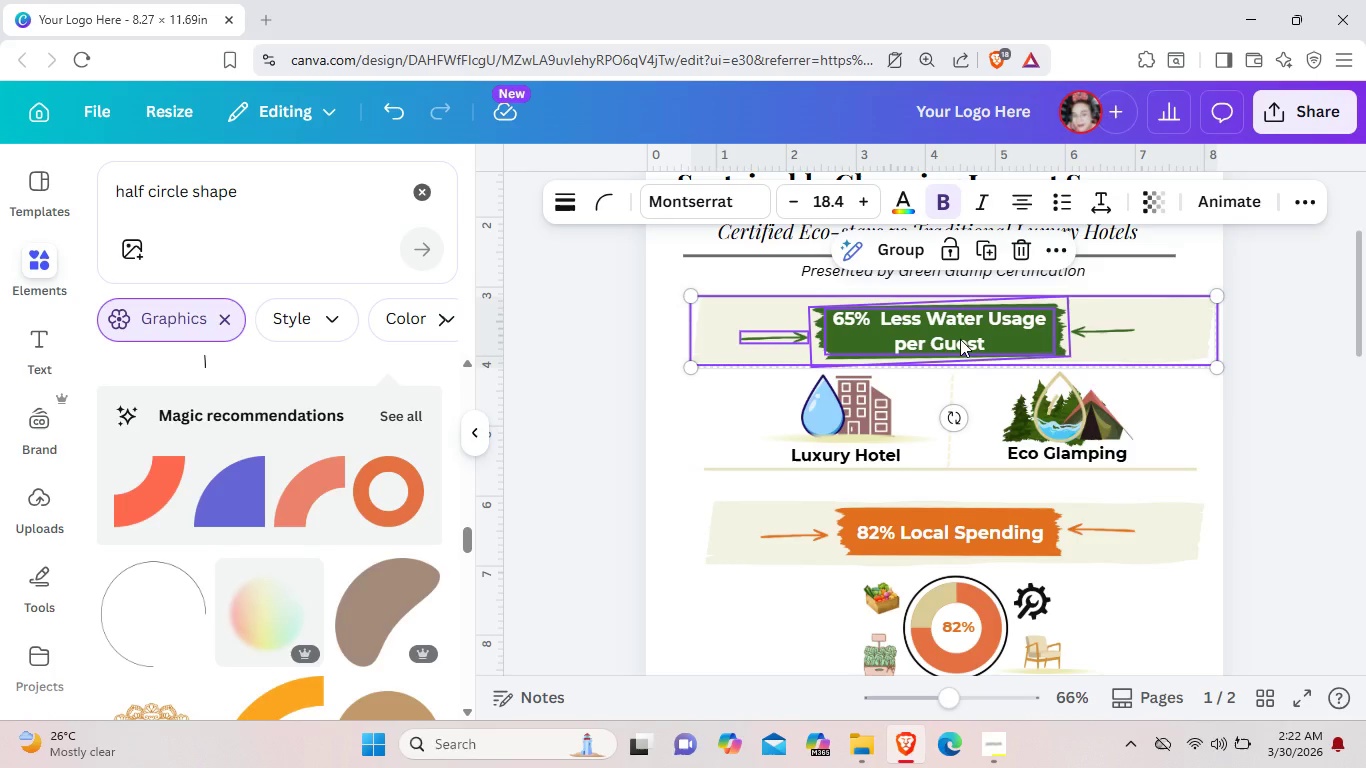 
left_click_drag(start_coordinate=[960, 339], to_coordinate=[957, 329])
 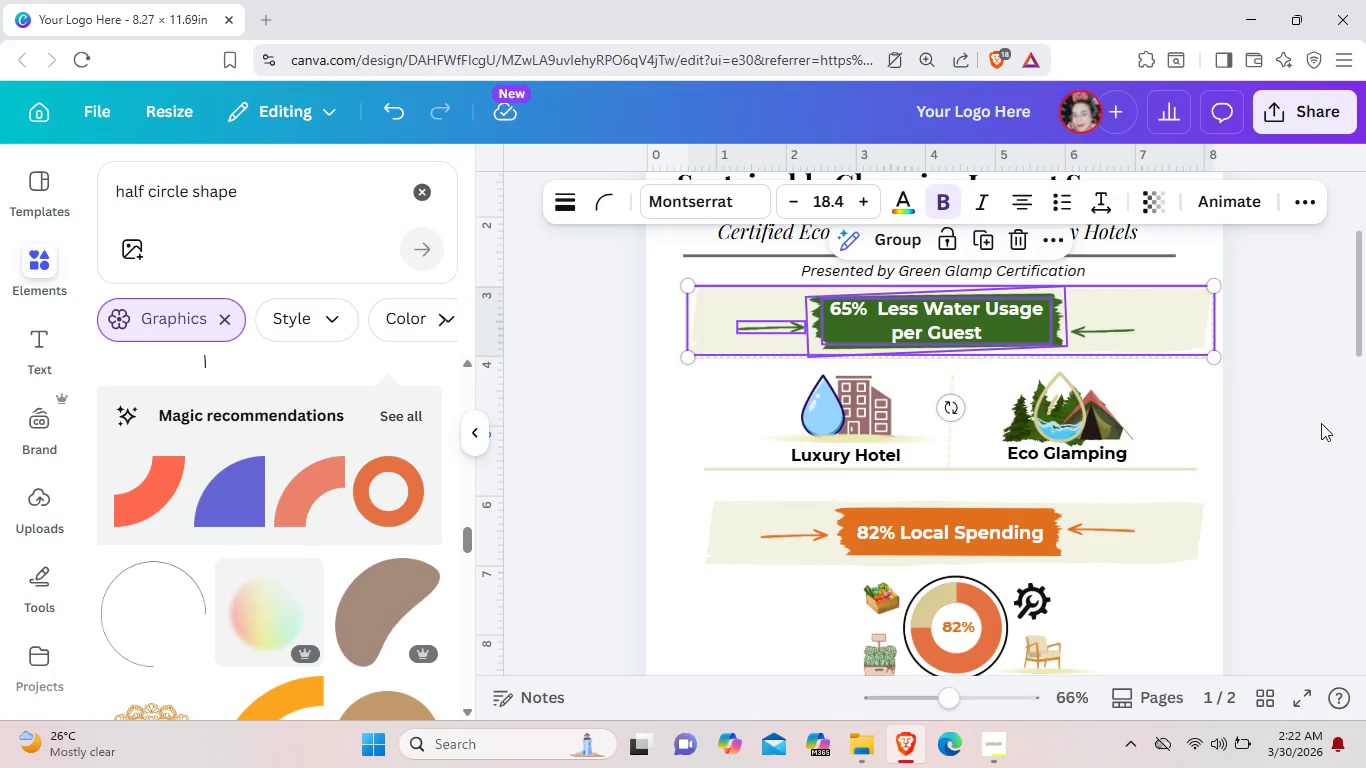 
left_click([1322, 423])
 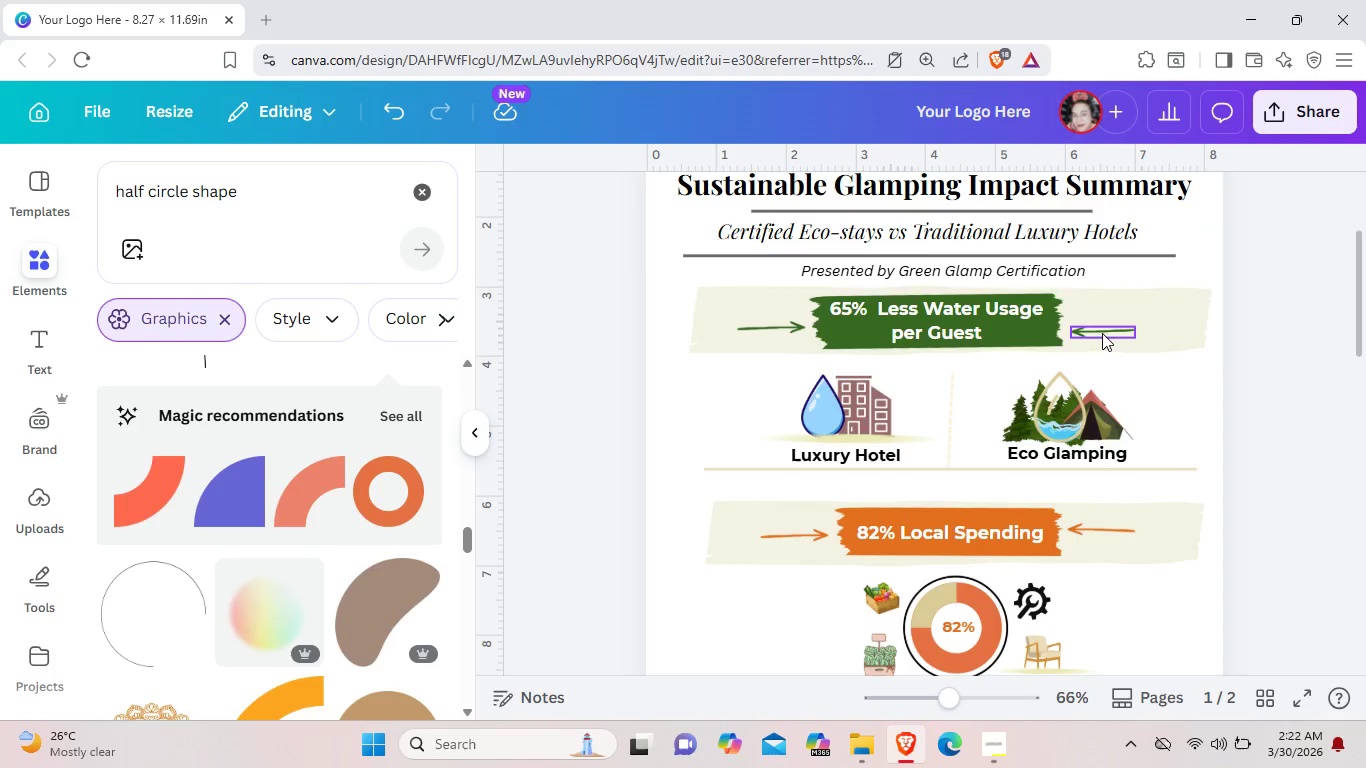 
left_click_drag(start_coordinate=[1101, 333], to_coordinate=[1098, 325])
 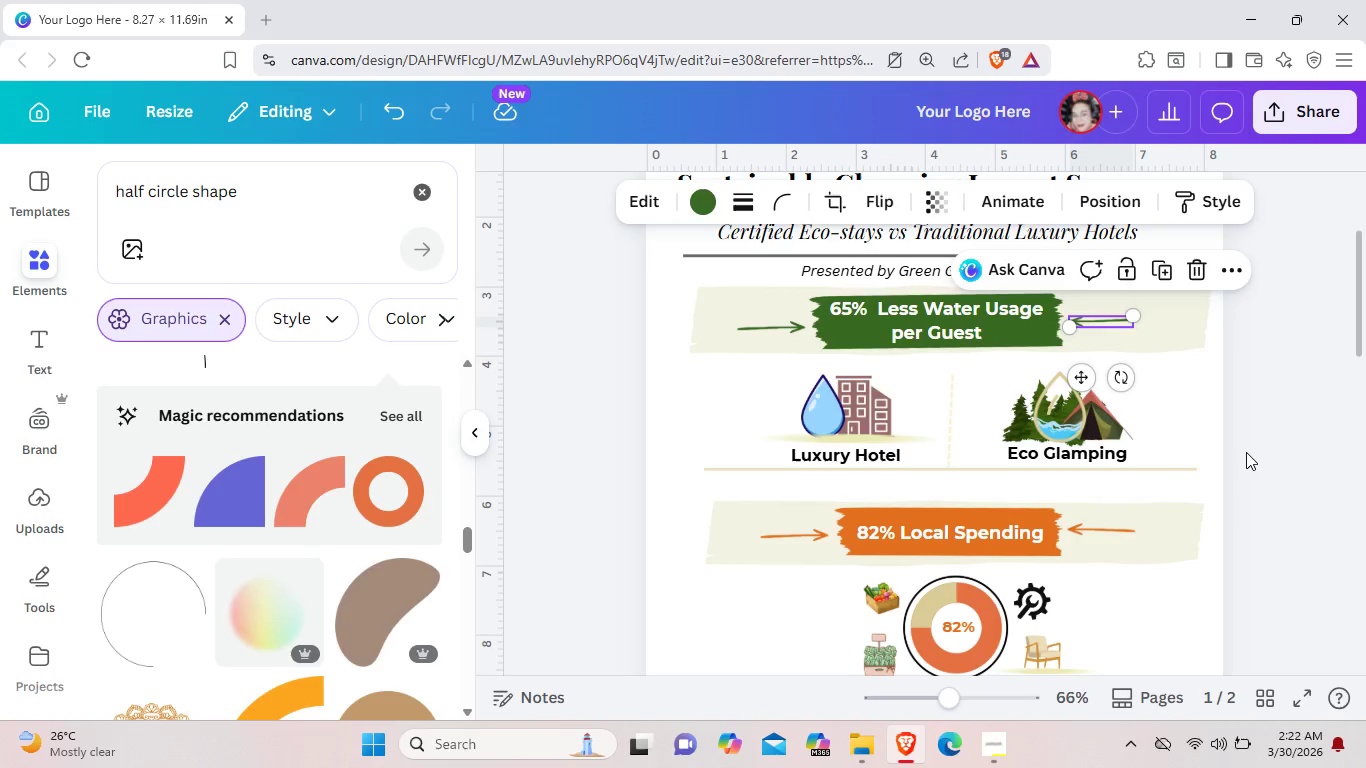 
left_click([1246, 452])
 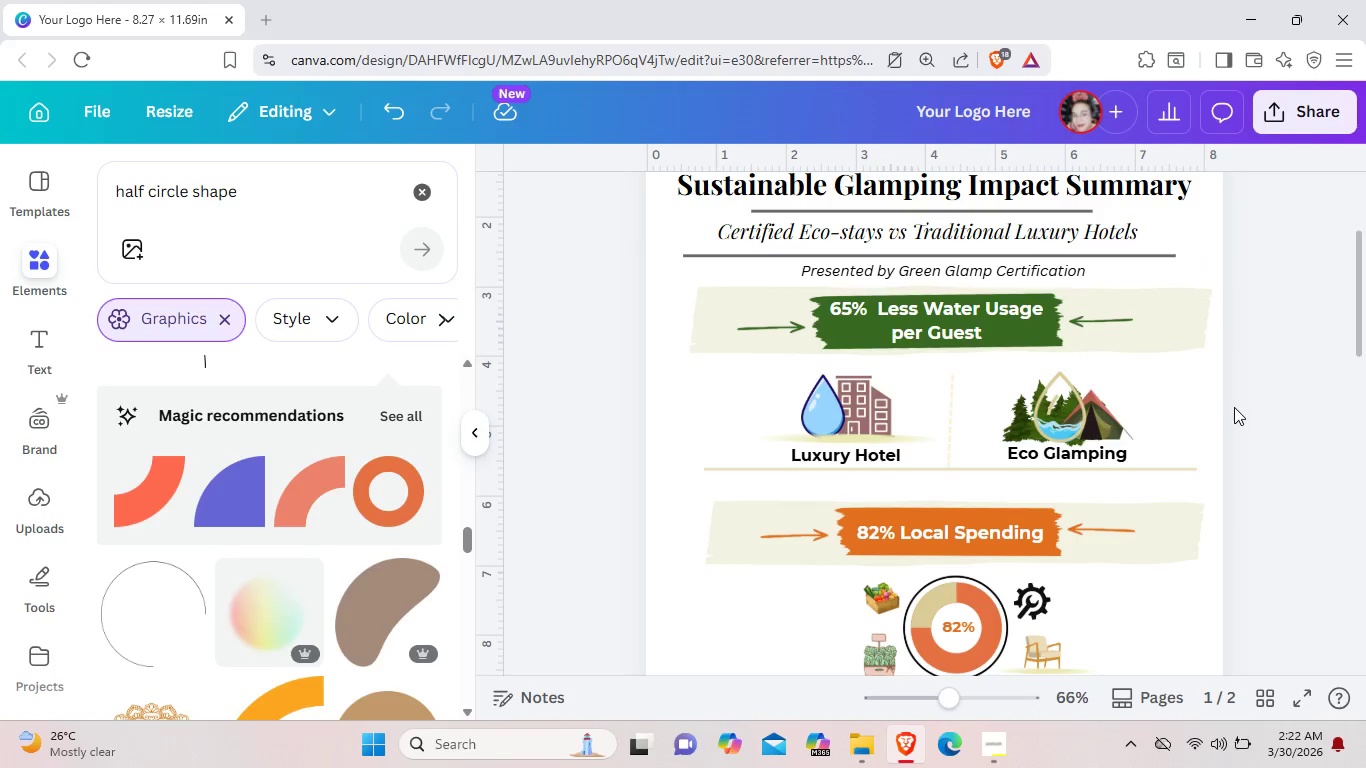 
left_click_drag(start_coordinate=[1234, 407], to_coordinate=[813, 403])
 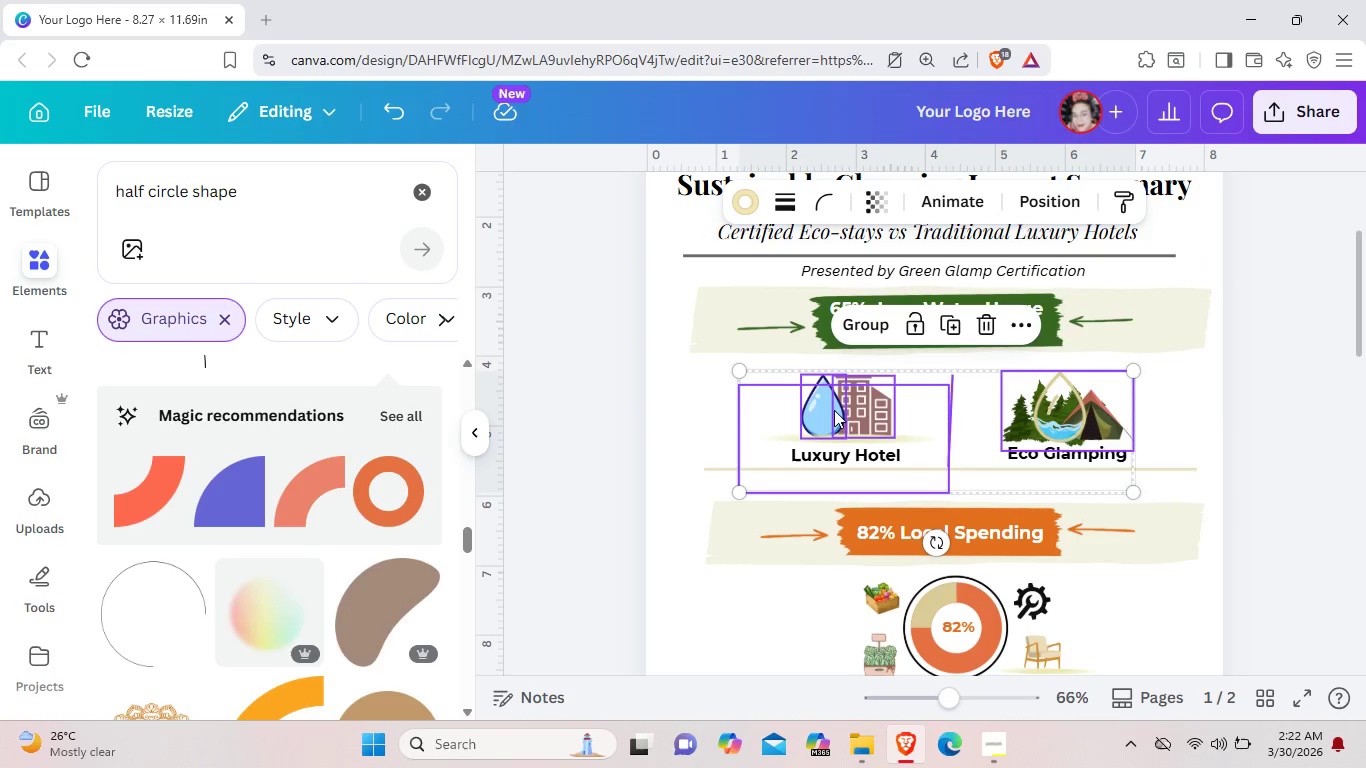 
left_click_drag(start_coordinate=[834, 410], to_coordinate=[832, 398])
 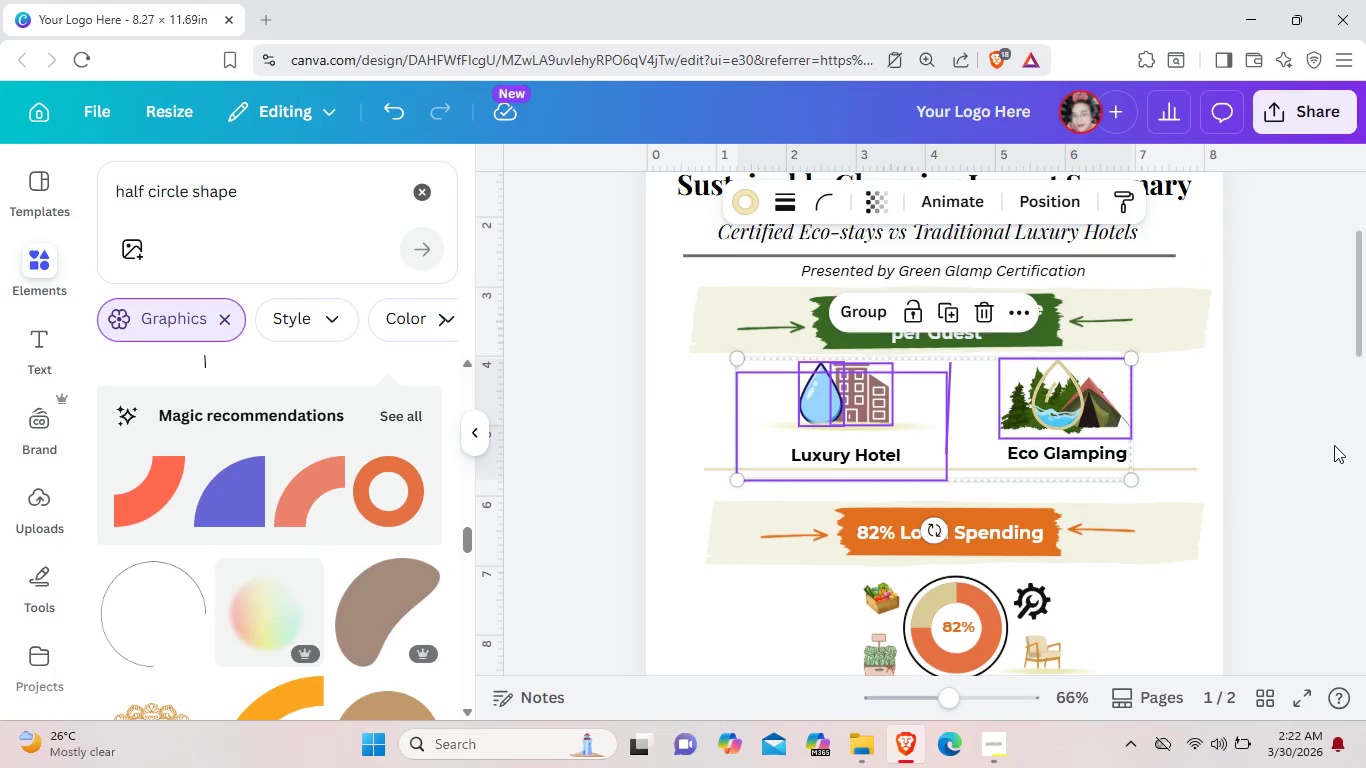 
left_click_drag(start_coordinate=[1340, 449], to_coordinate=[1333, 445])
 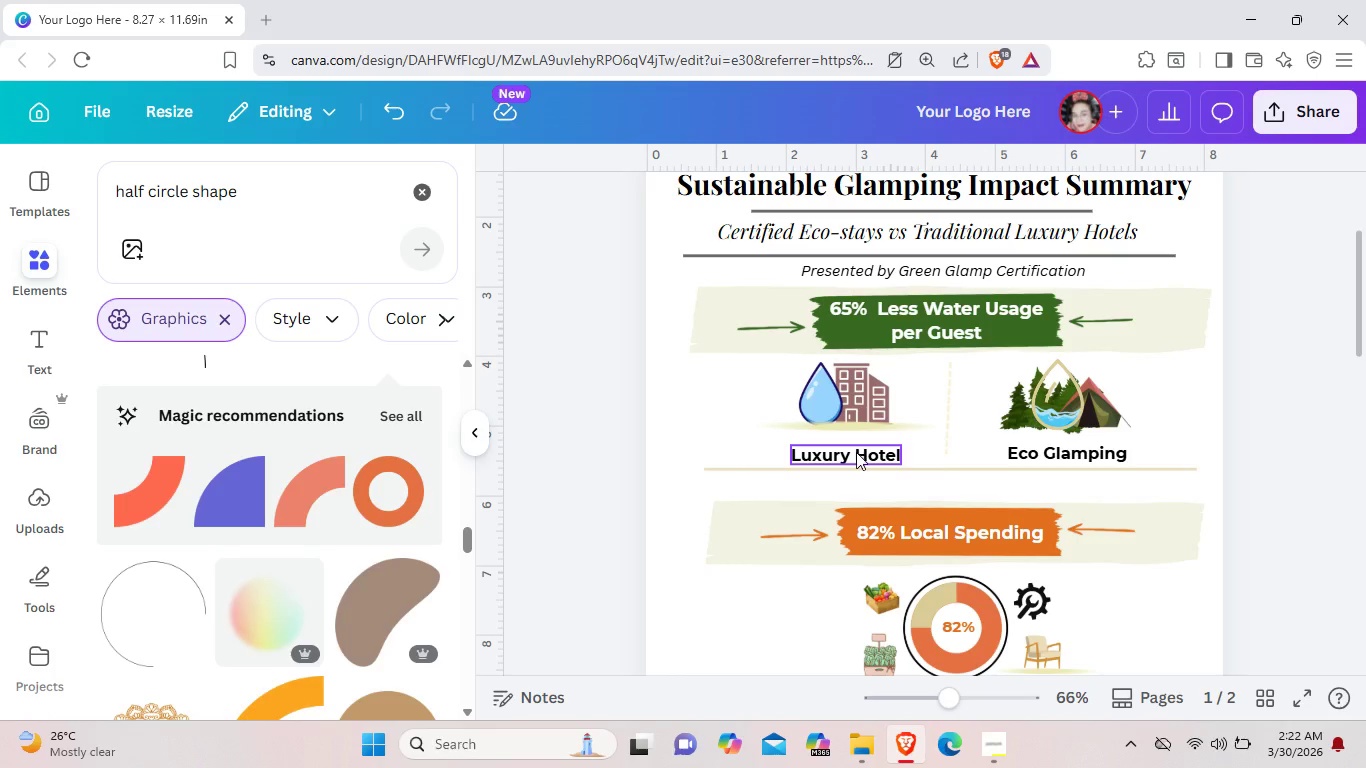 
left_click_drag(start_coordinate=[856, 452], to_coordinate=[855, 439])
 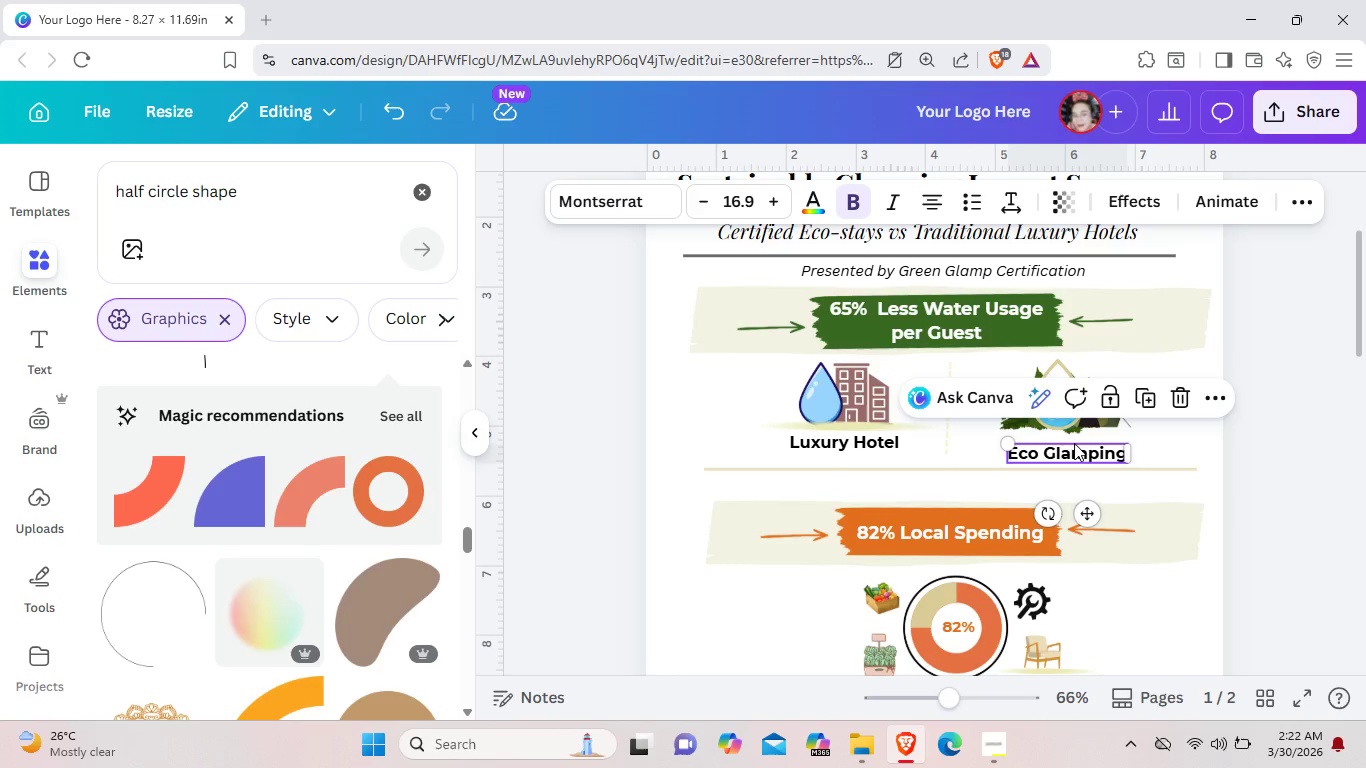 
left_click_drag(start_coordinate=[1074, 444], to_coordinate=[1072, 437])
 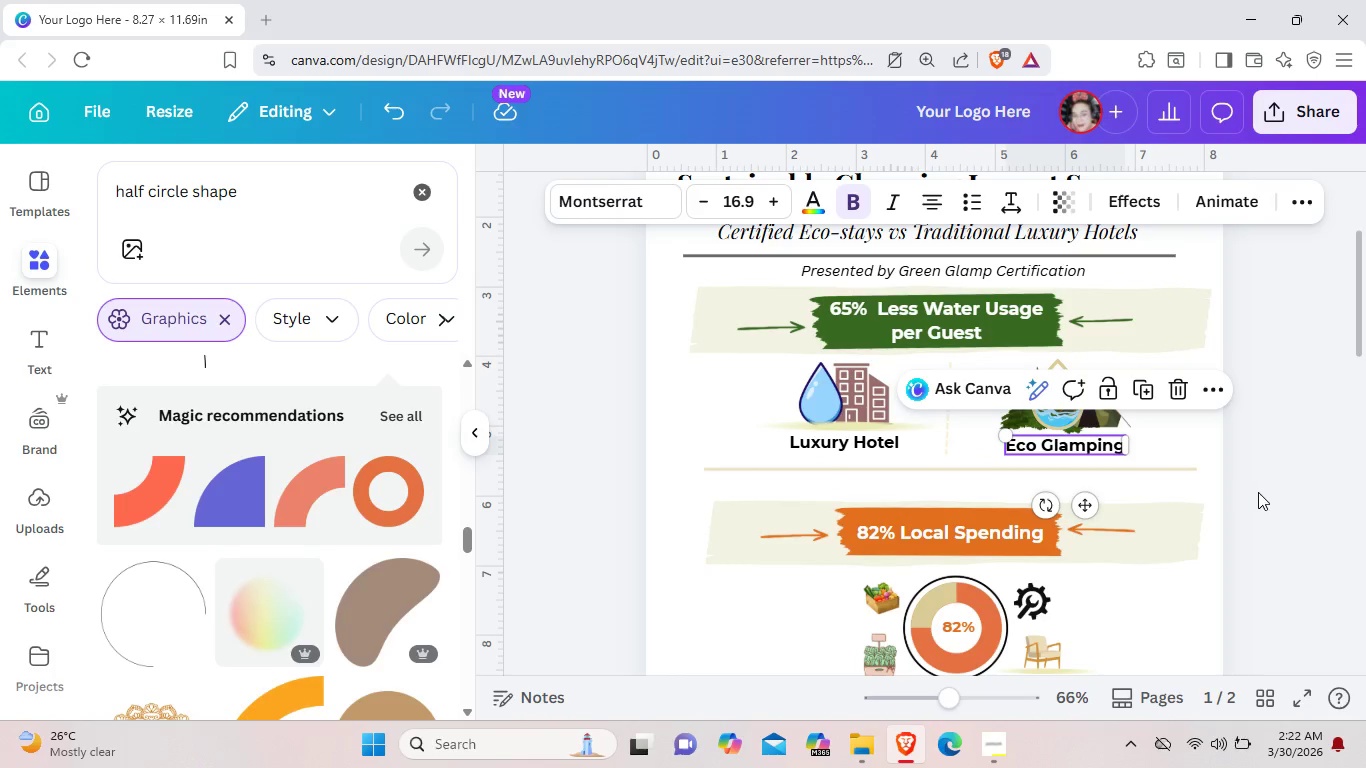 
left_click([1258, 492])
 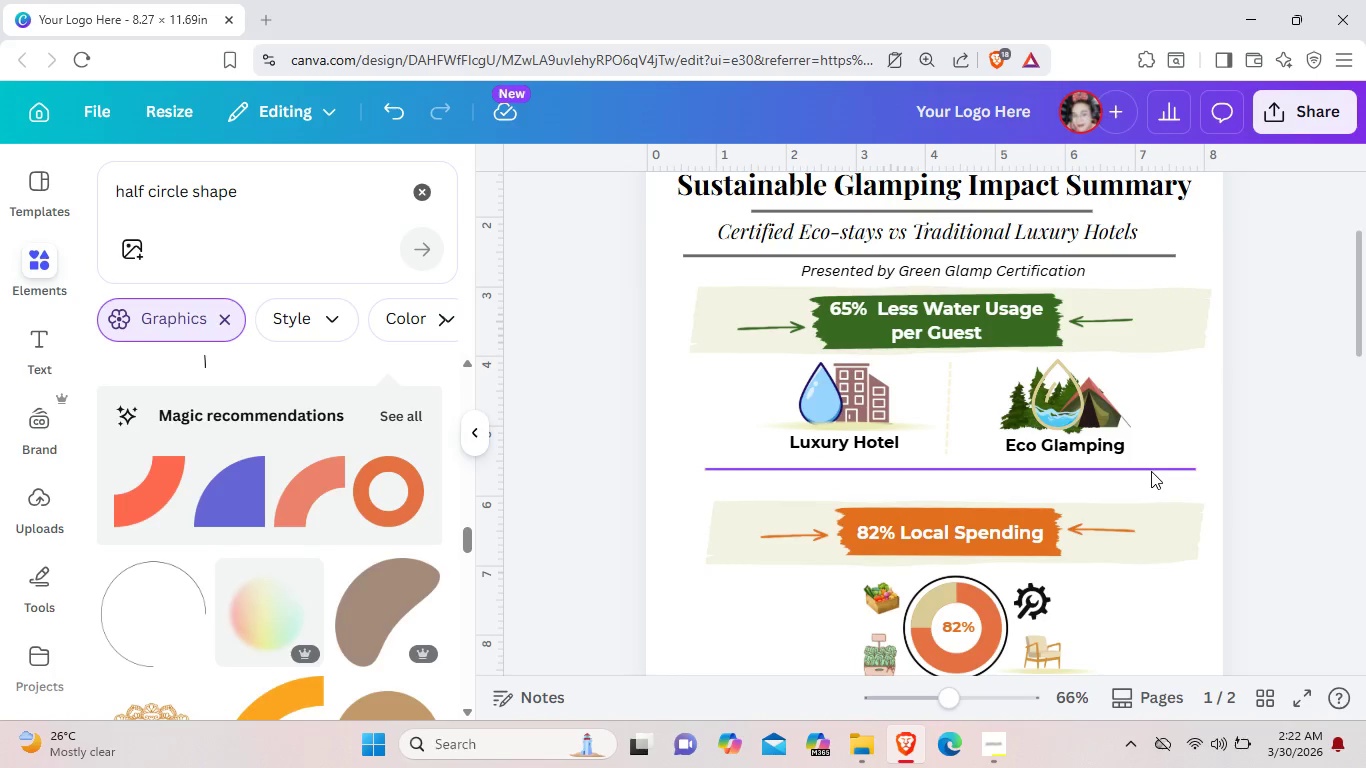 
left_click_drag(start_coordinate=[1151, 471], to_coordinate=[1148, 465])
 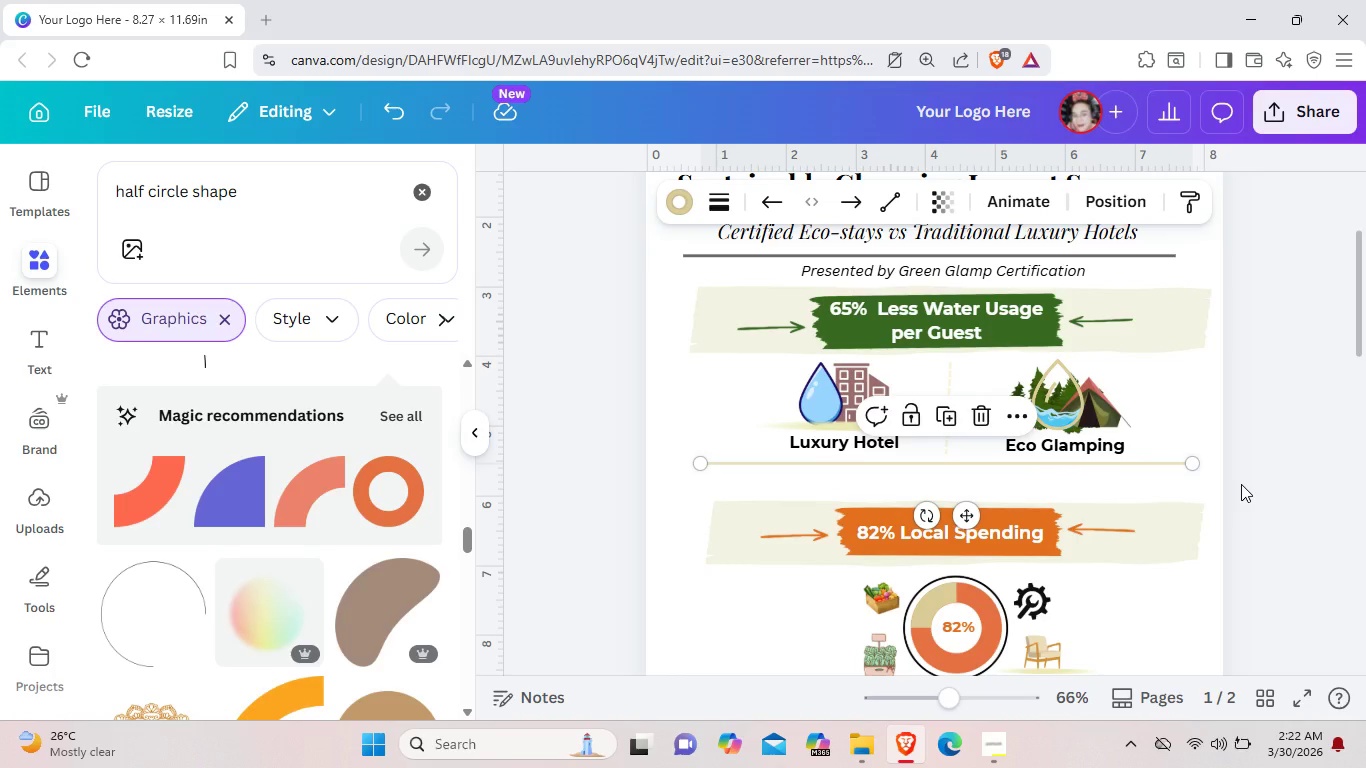 
left_click([1241, 484])
 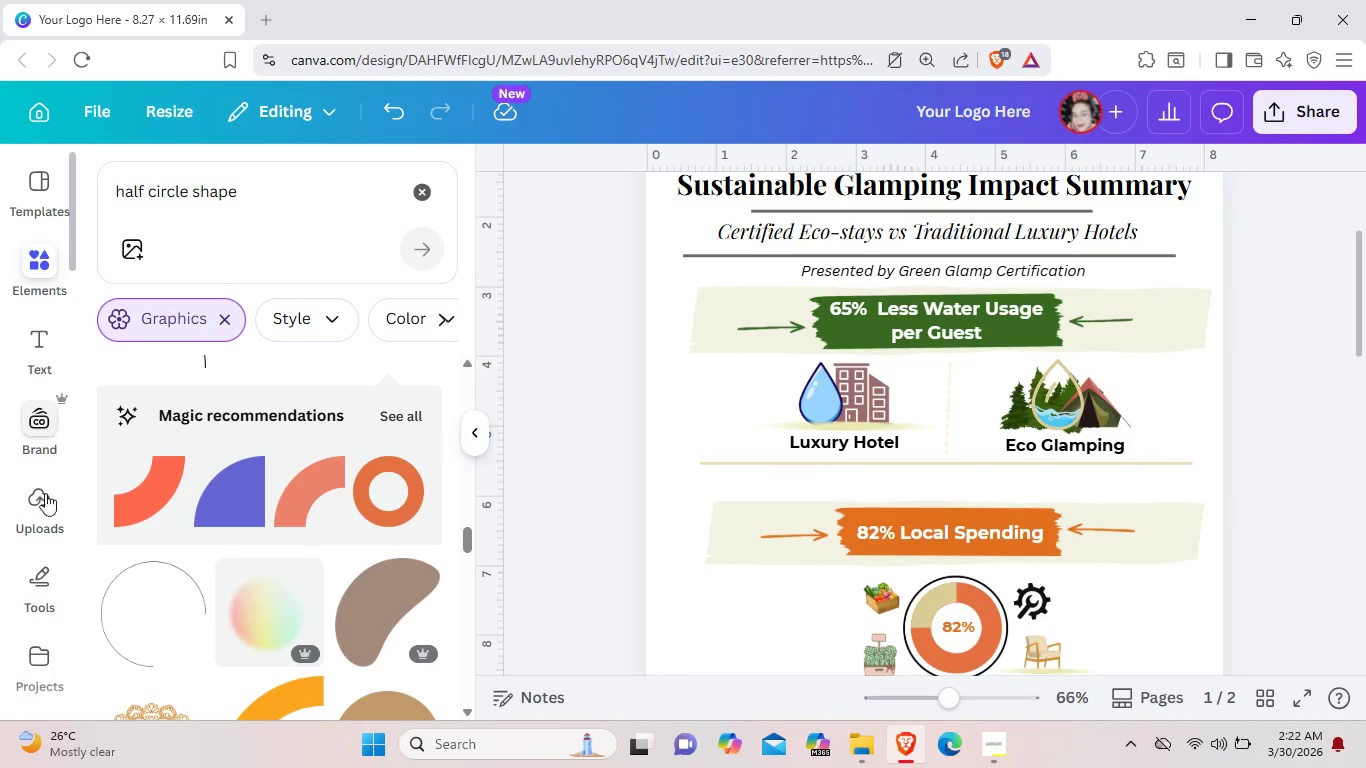 
scroll: coordinate [23, 631], scroll_direction: down, amount: 2.0
 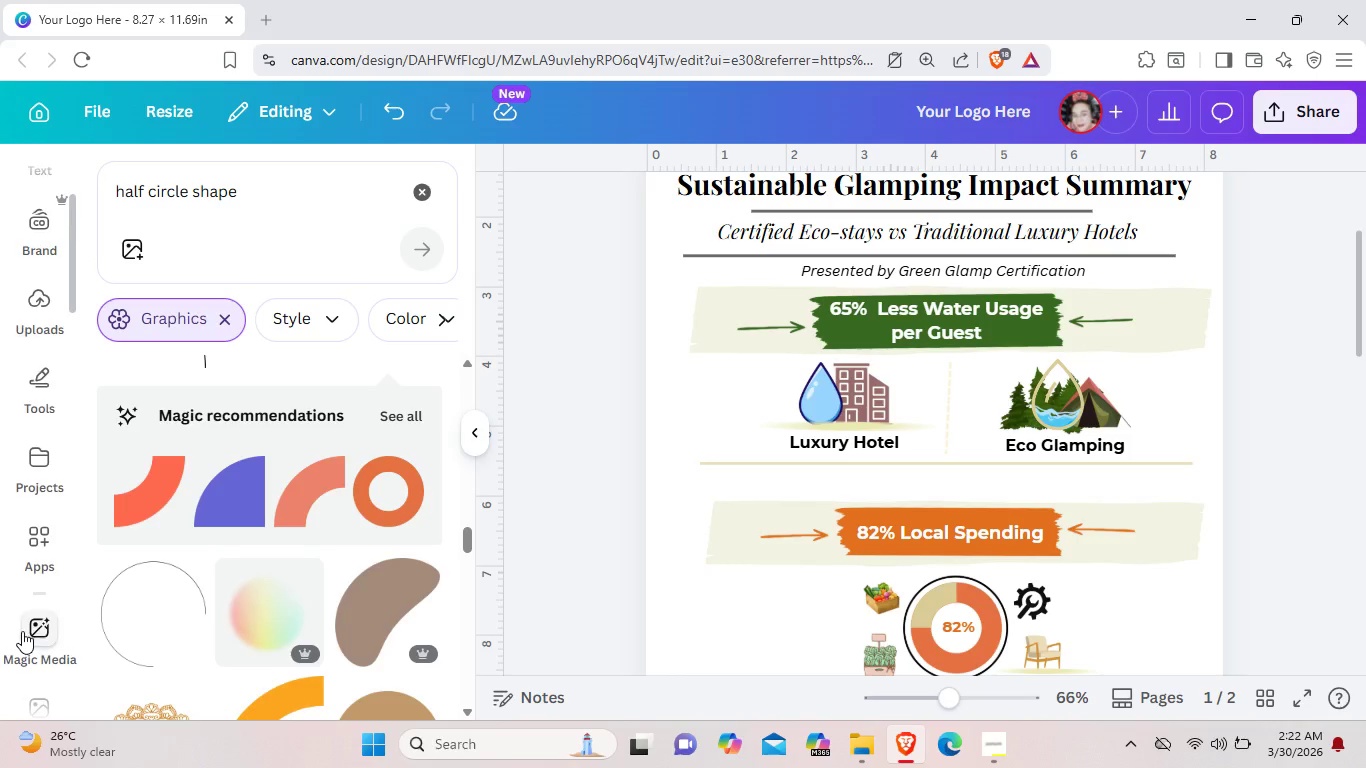 
scroll: coordinate [22, 631], scroll_direction: up, amount: 2.0
 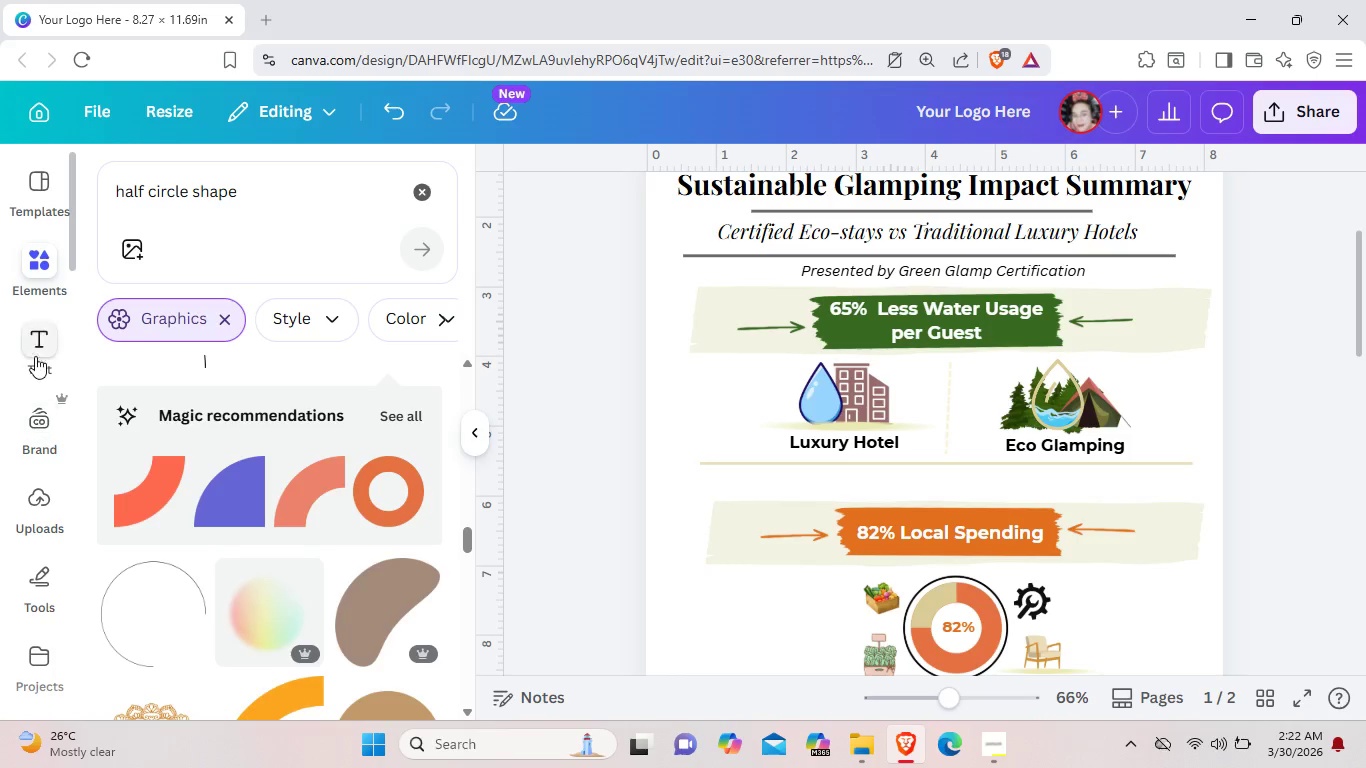 
left_click([35, 355])
 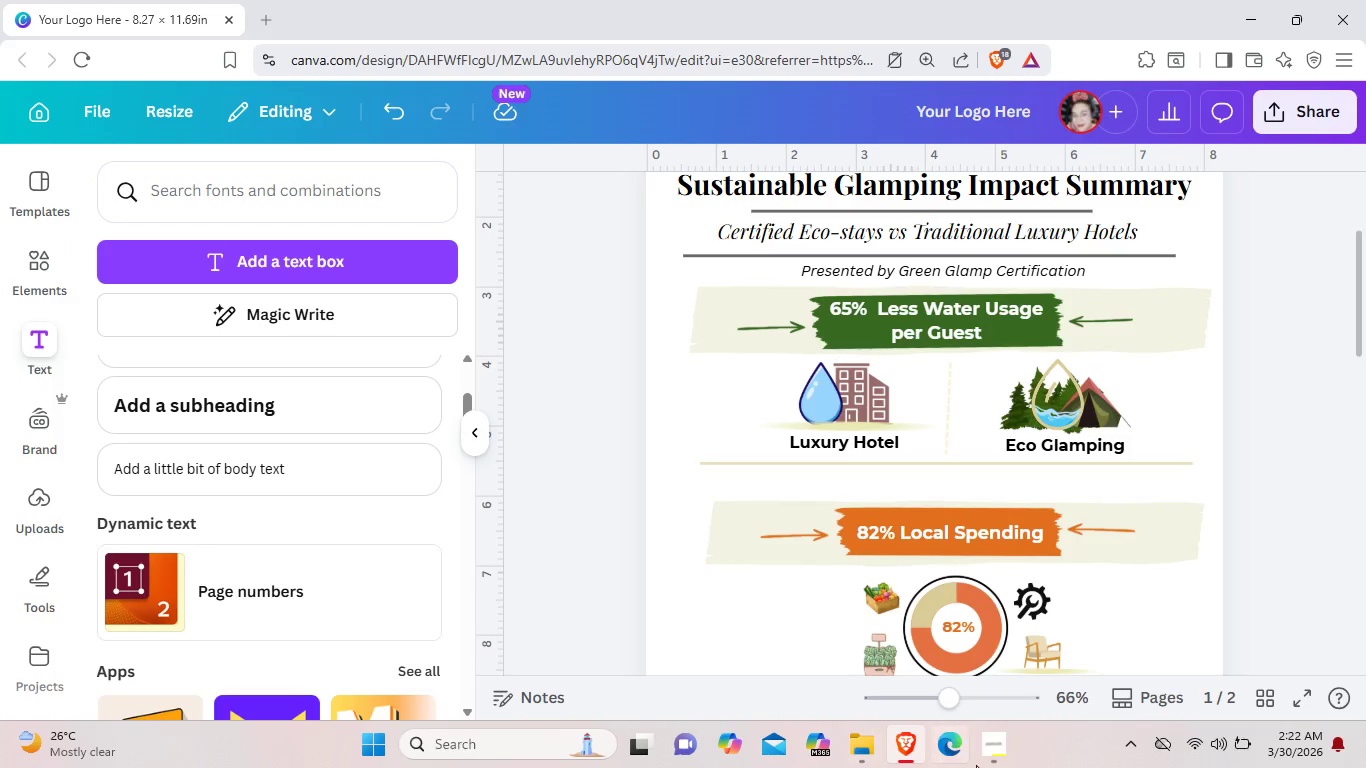 
left_click([995, 740])